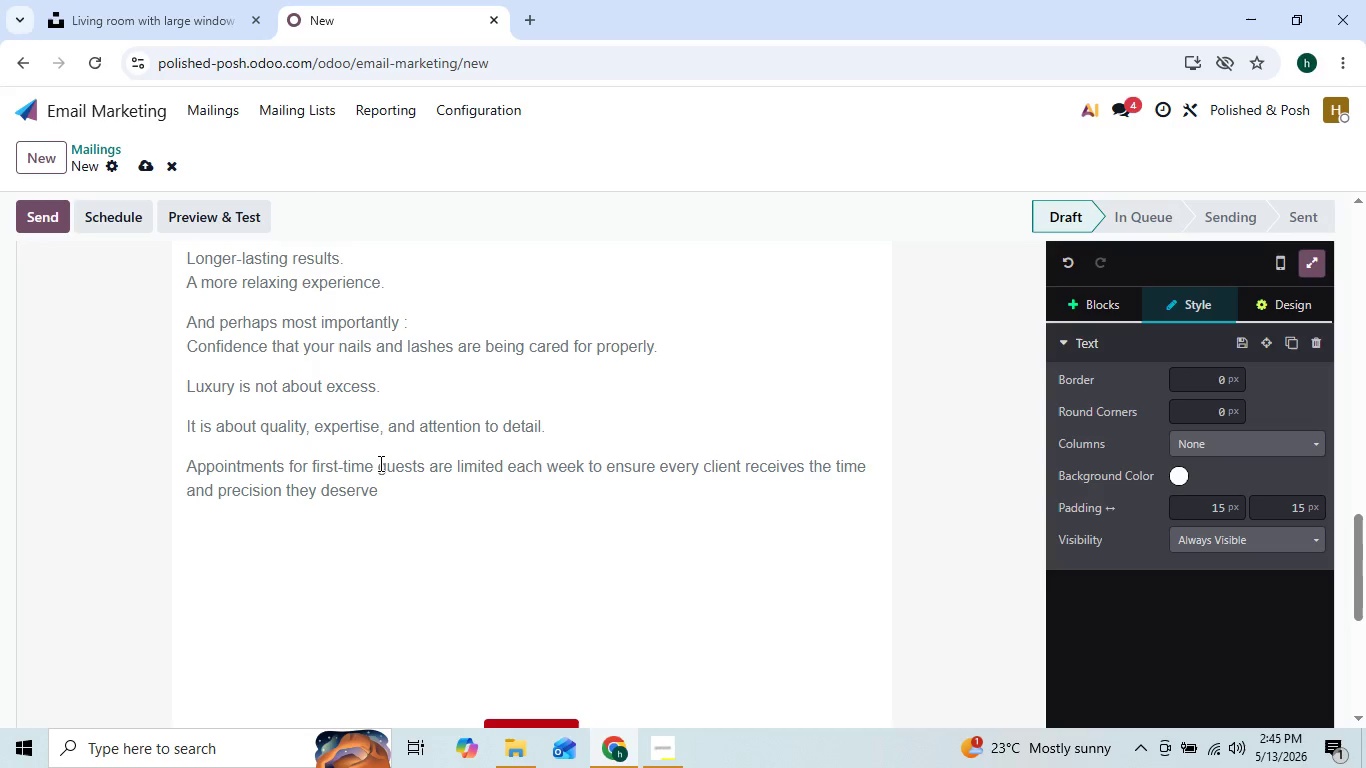 
key(ArrowRight)
 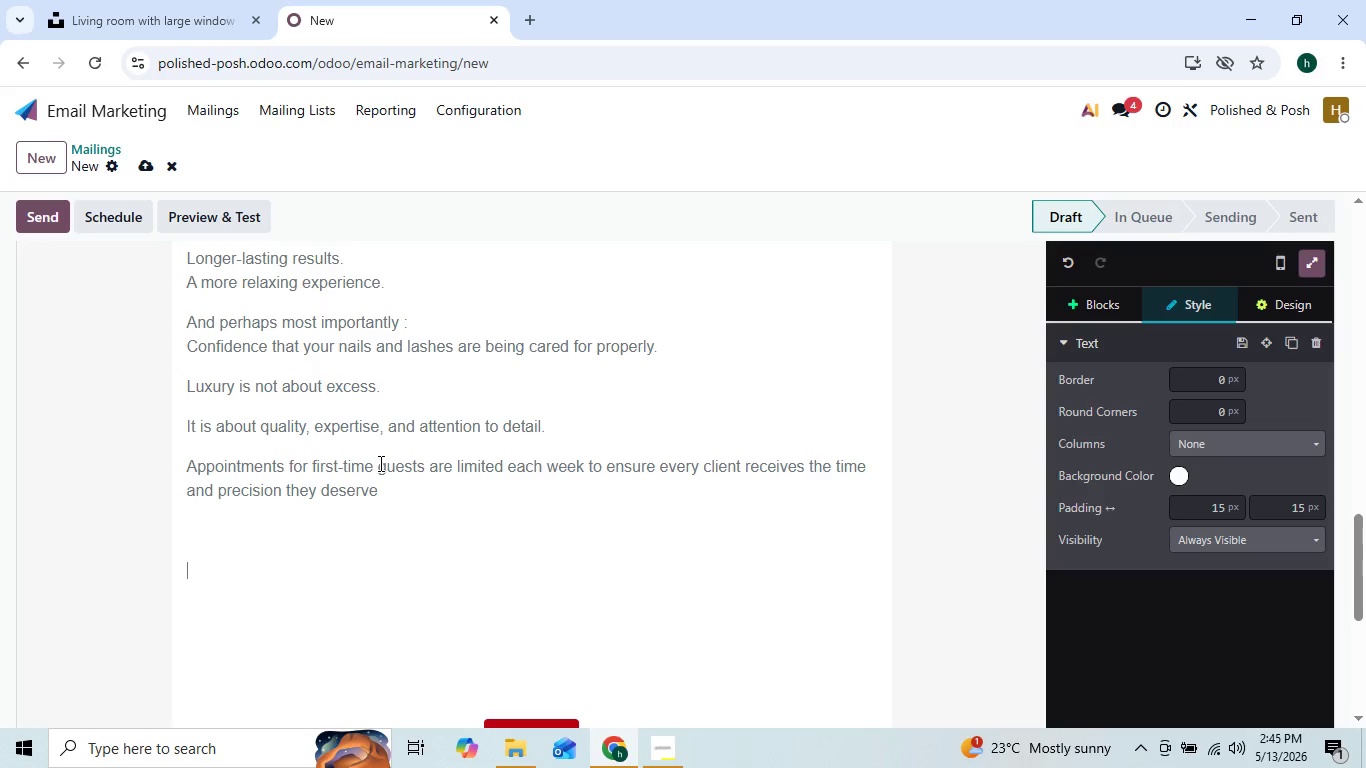 
key(ArrowRight)
 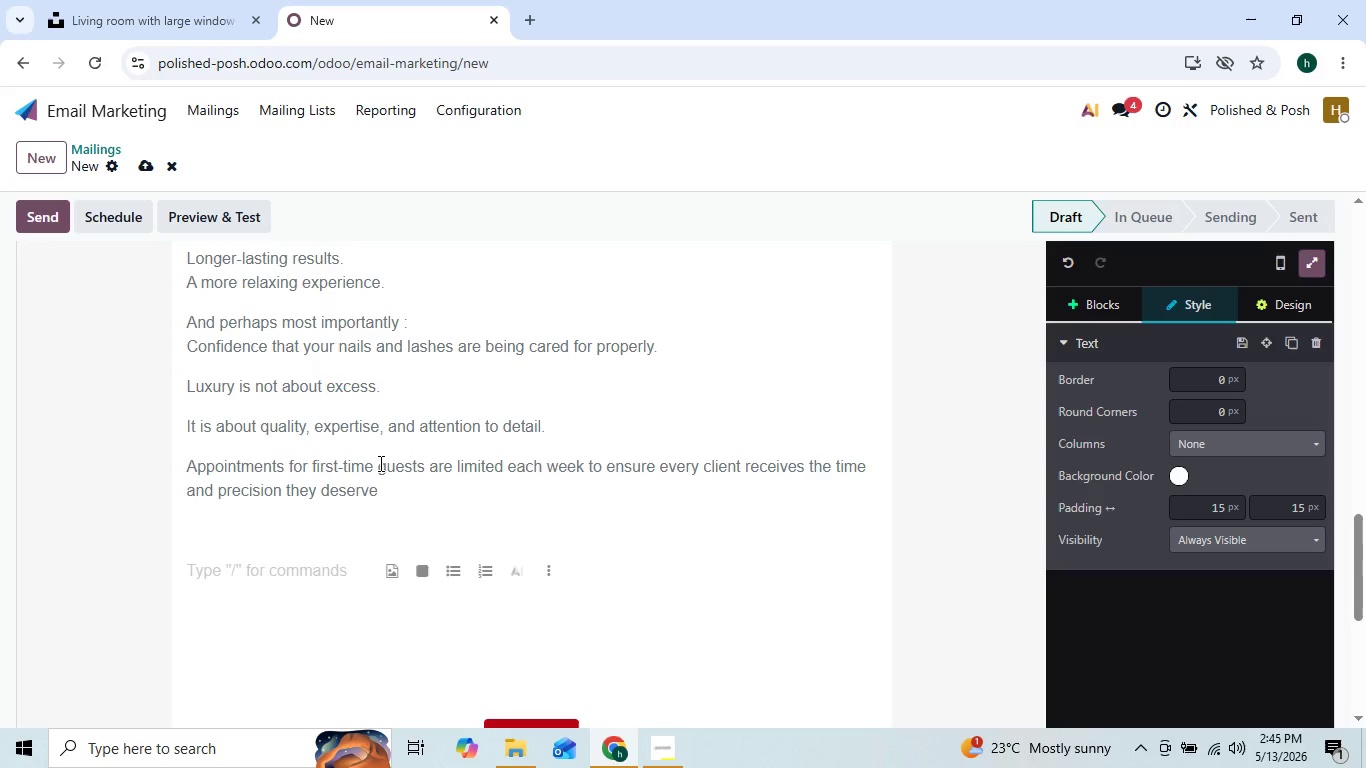 
key(ArrowRight)
 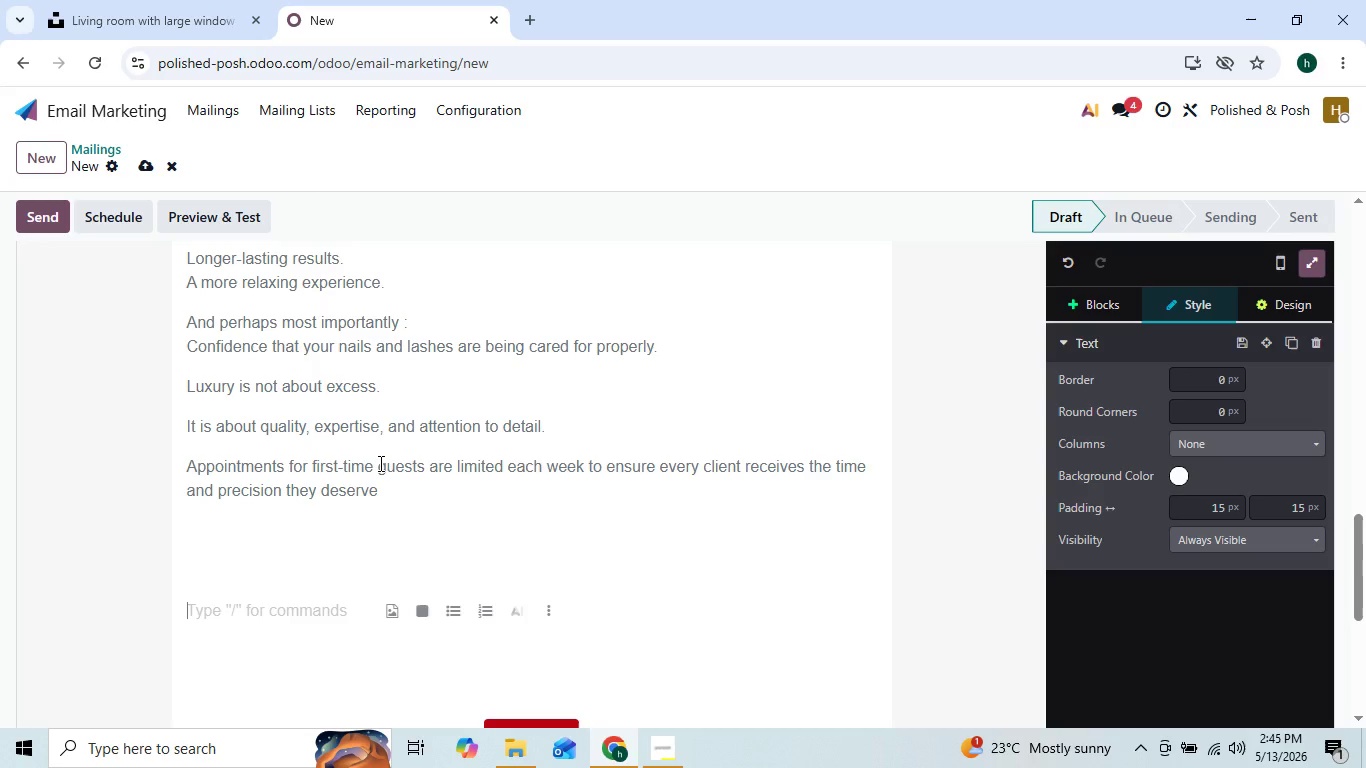 
key(ArrowLeft)
 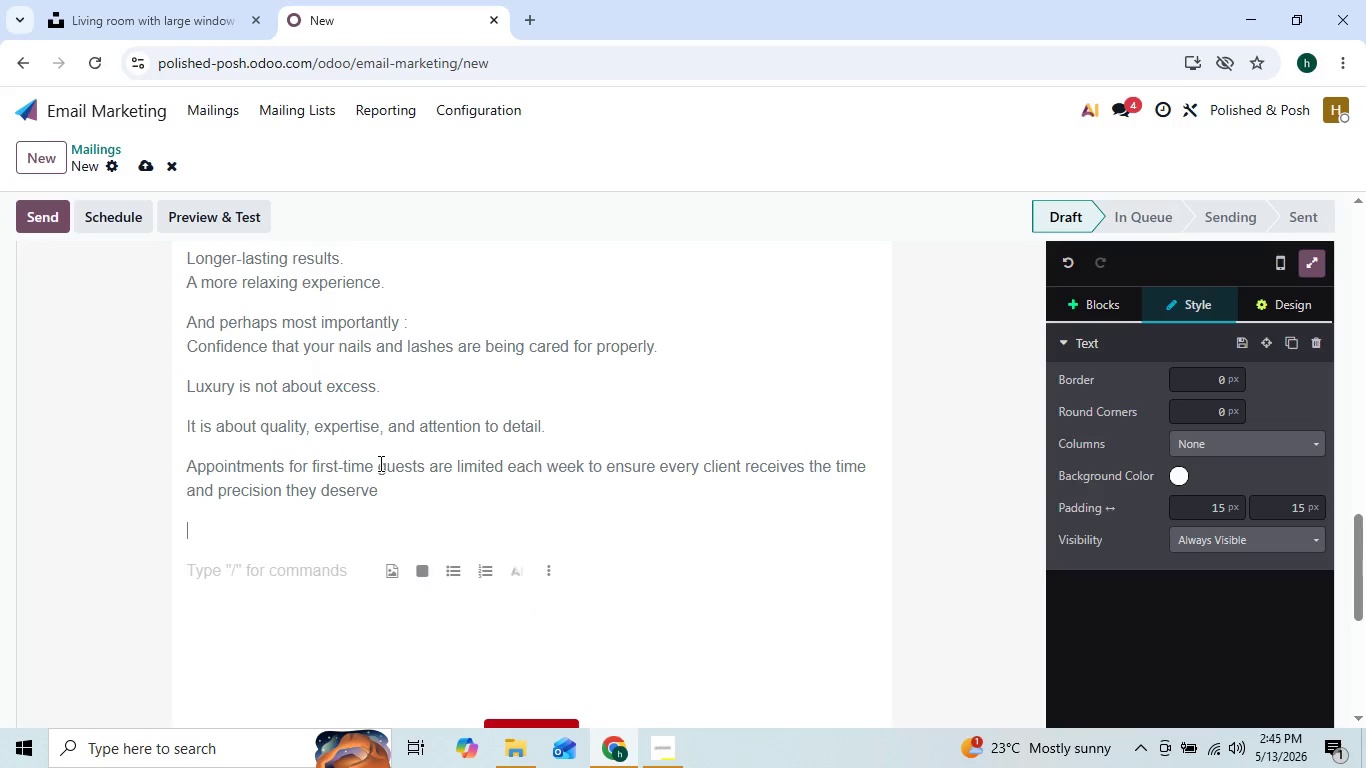 
key(ArrowLeft)
 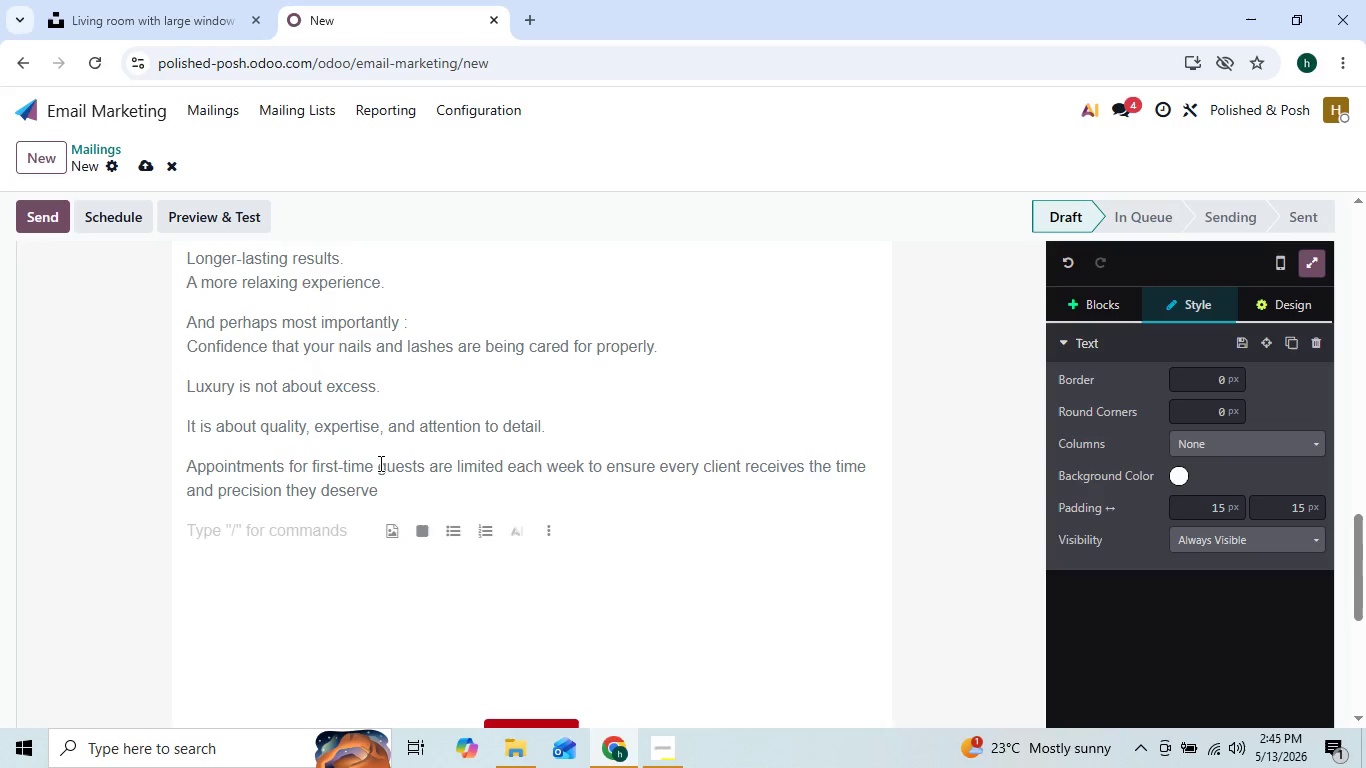 
key(ArrowLeft)
 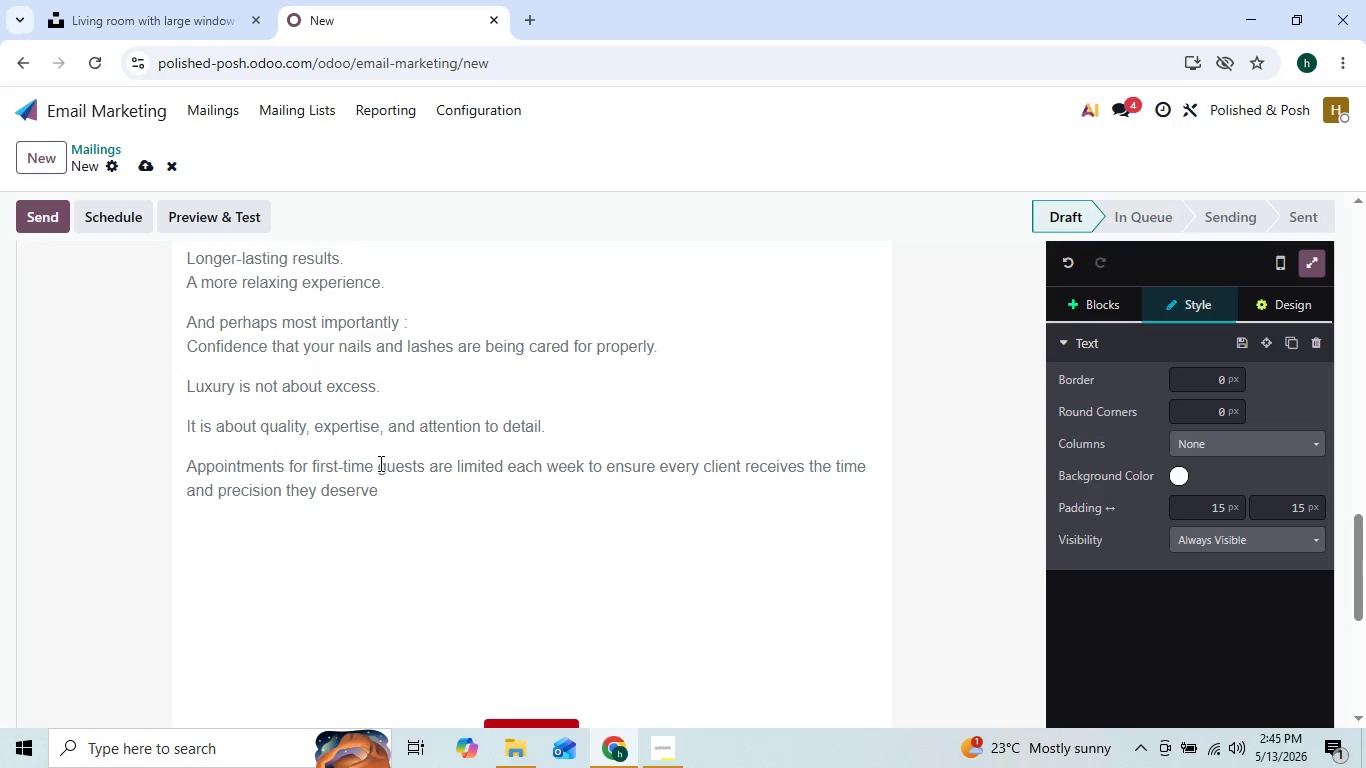 
key(ArrowLeft)
 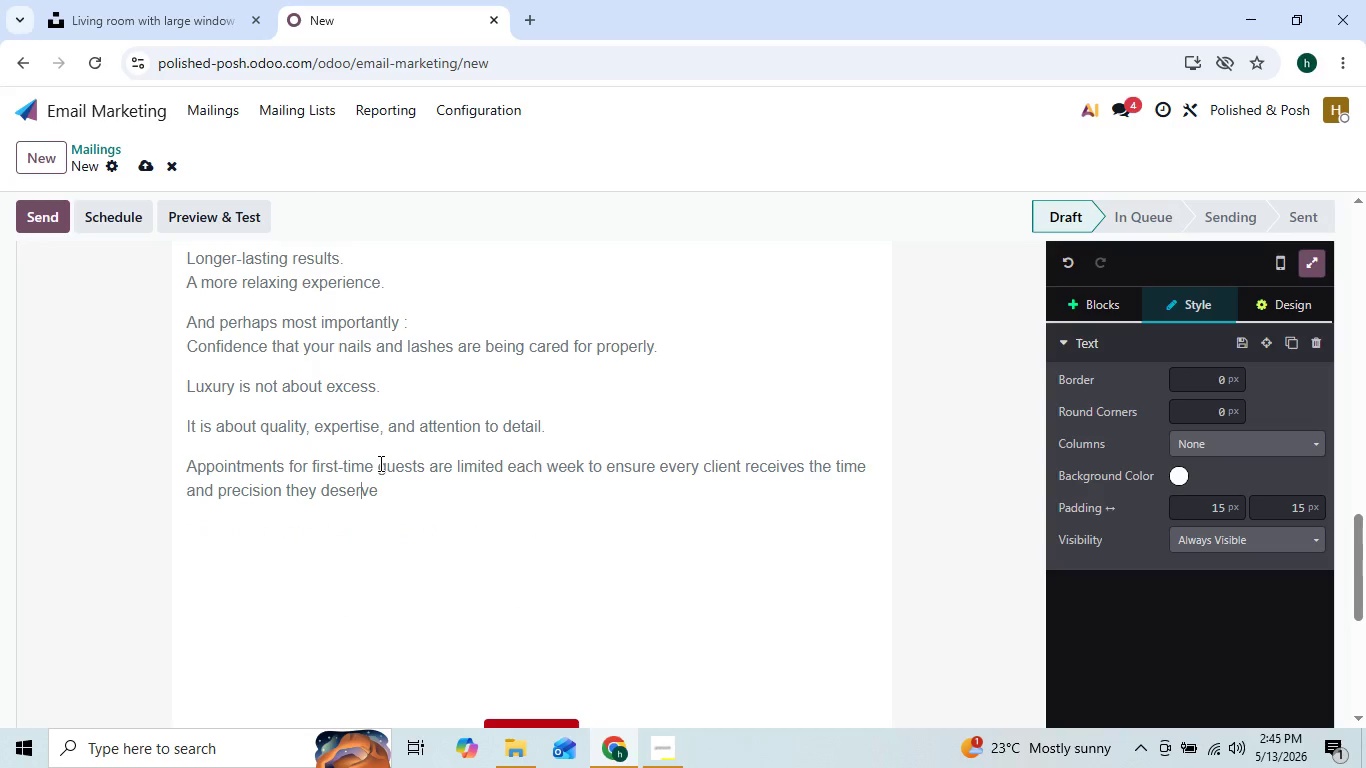 
key(ArrowLeft)
 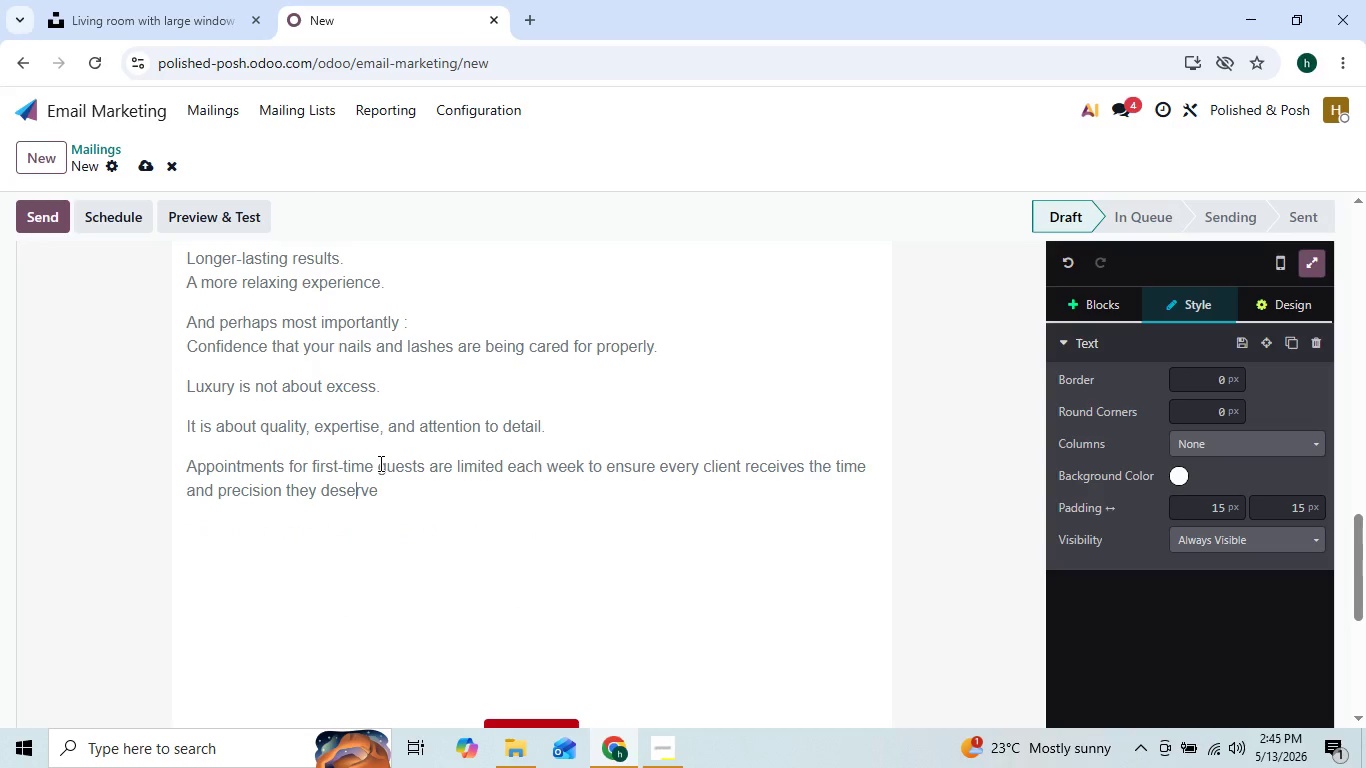 
key(ArrowLeft)
 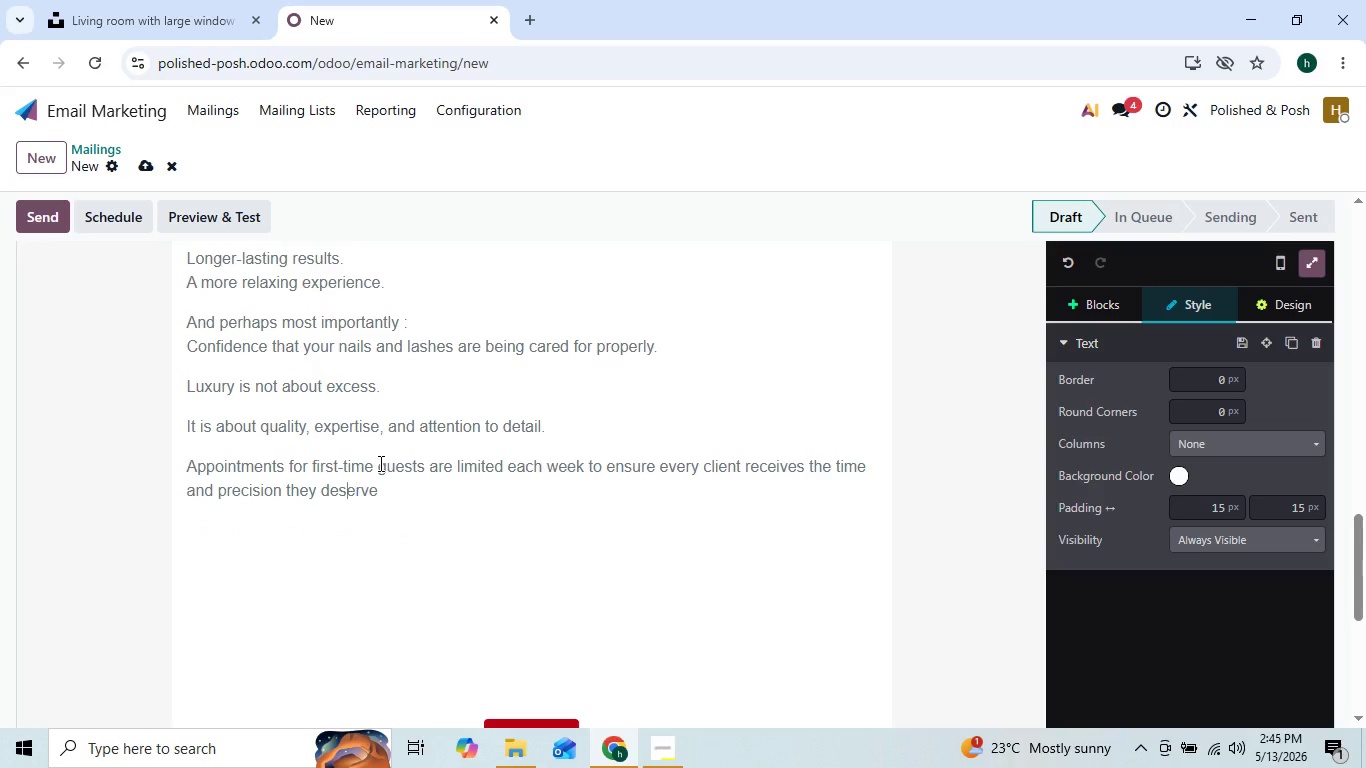 
key(ArrowLeft)
 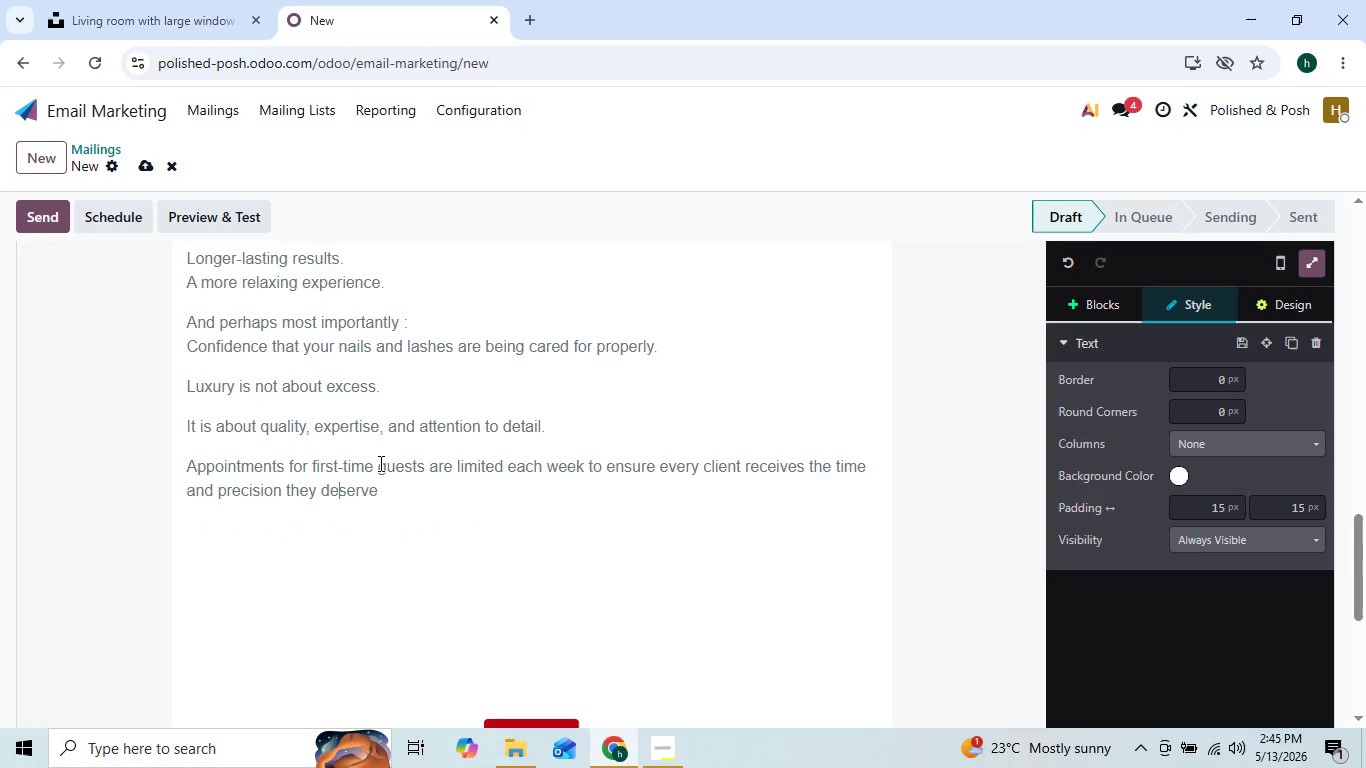 
key(ArrowLeft)
 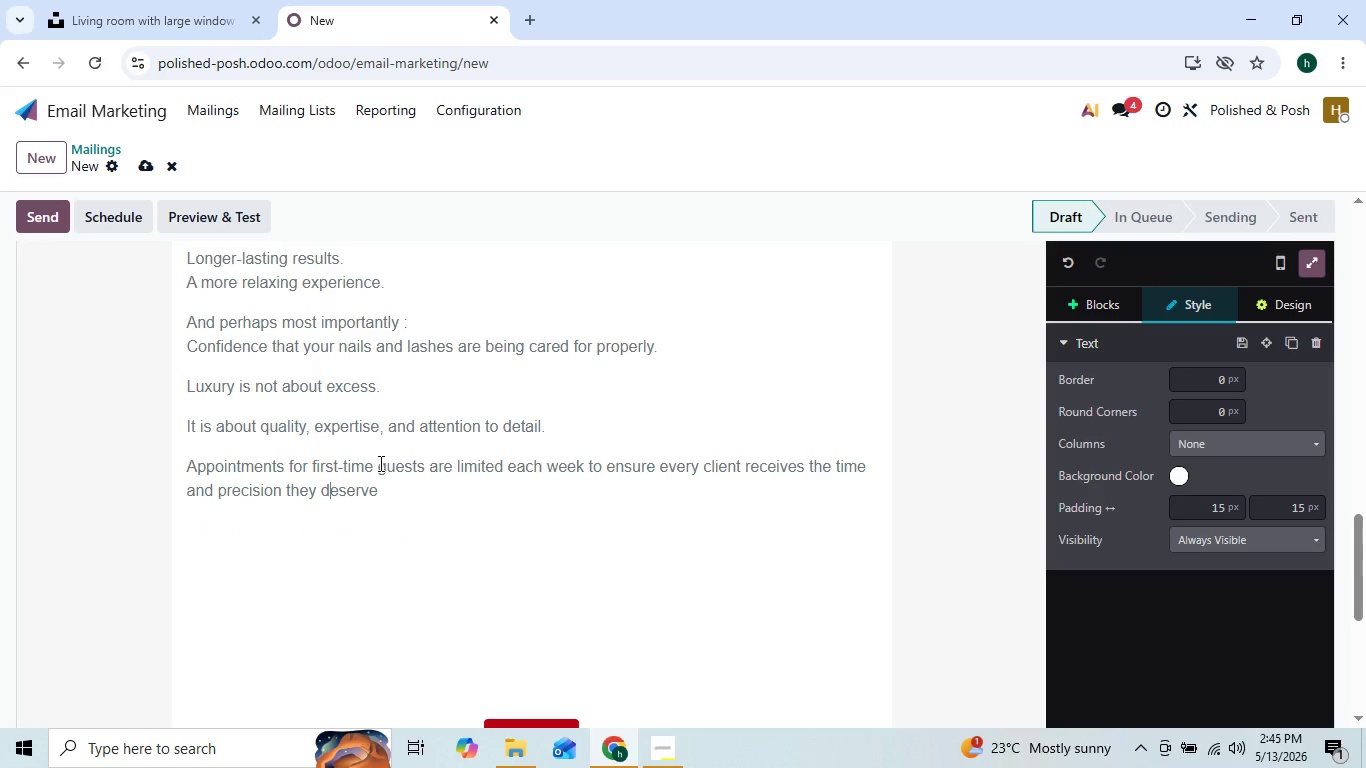 
key(ArrowLeft)
 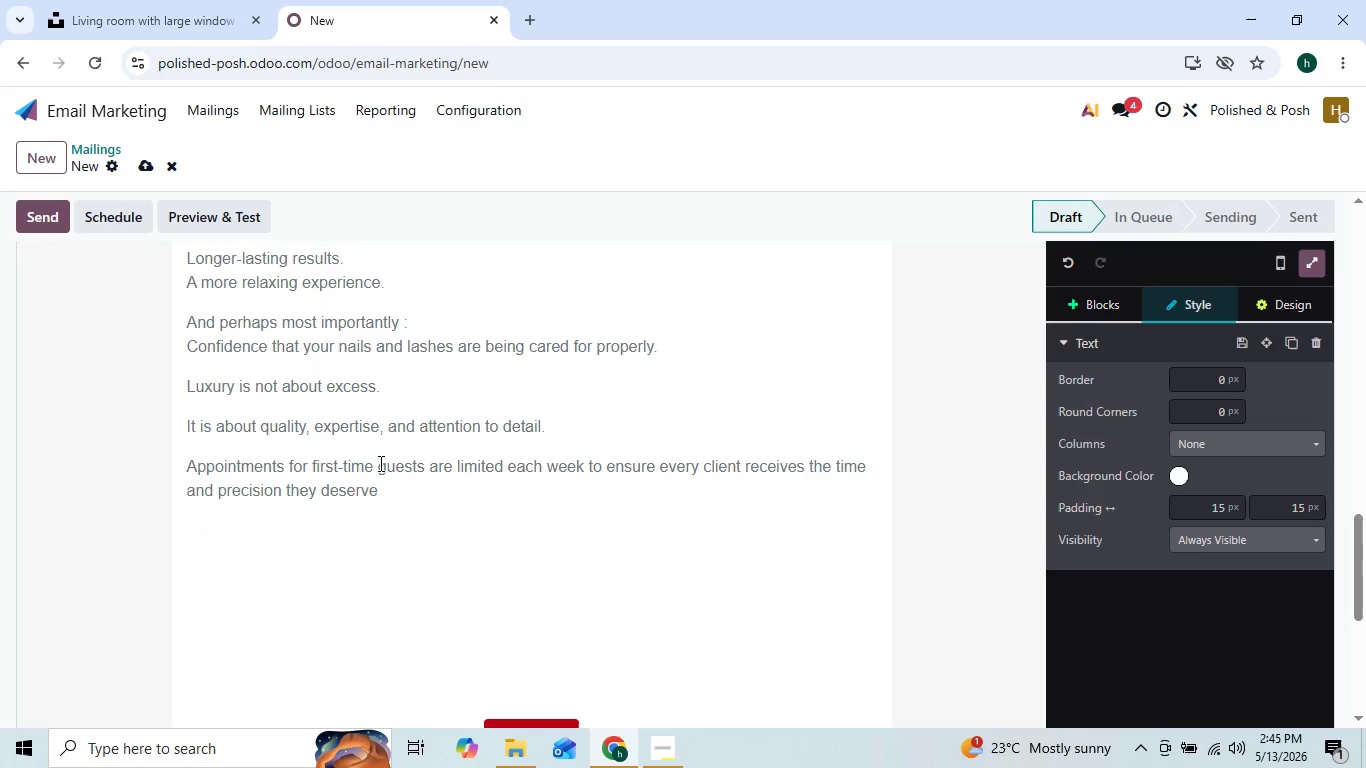 
key(ArrowLeft)
 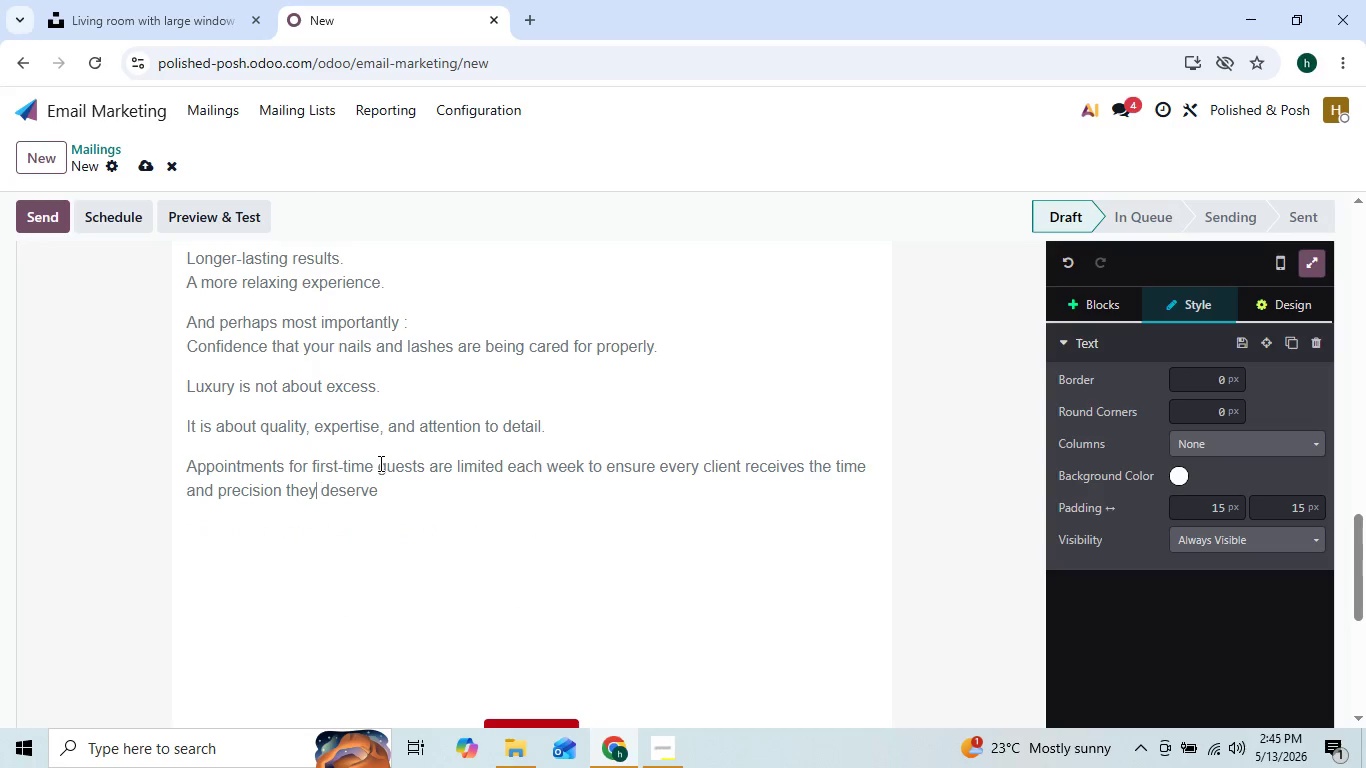 
key(ArrowLeft)
 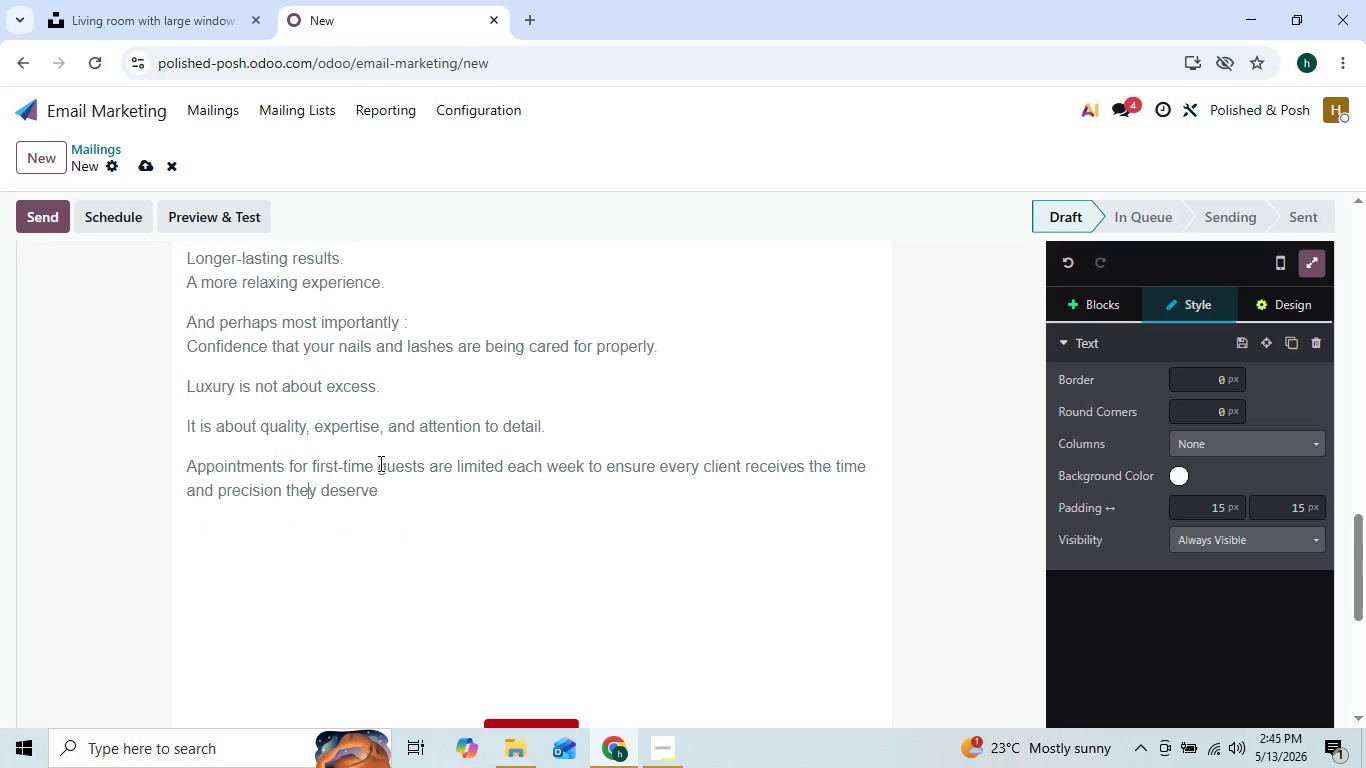 
key(ArrowLeft)
 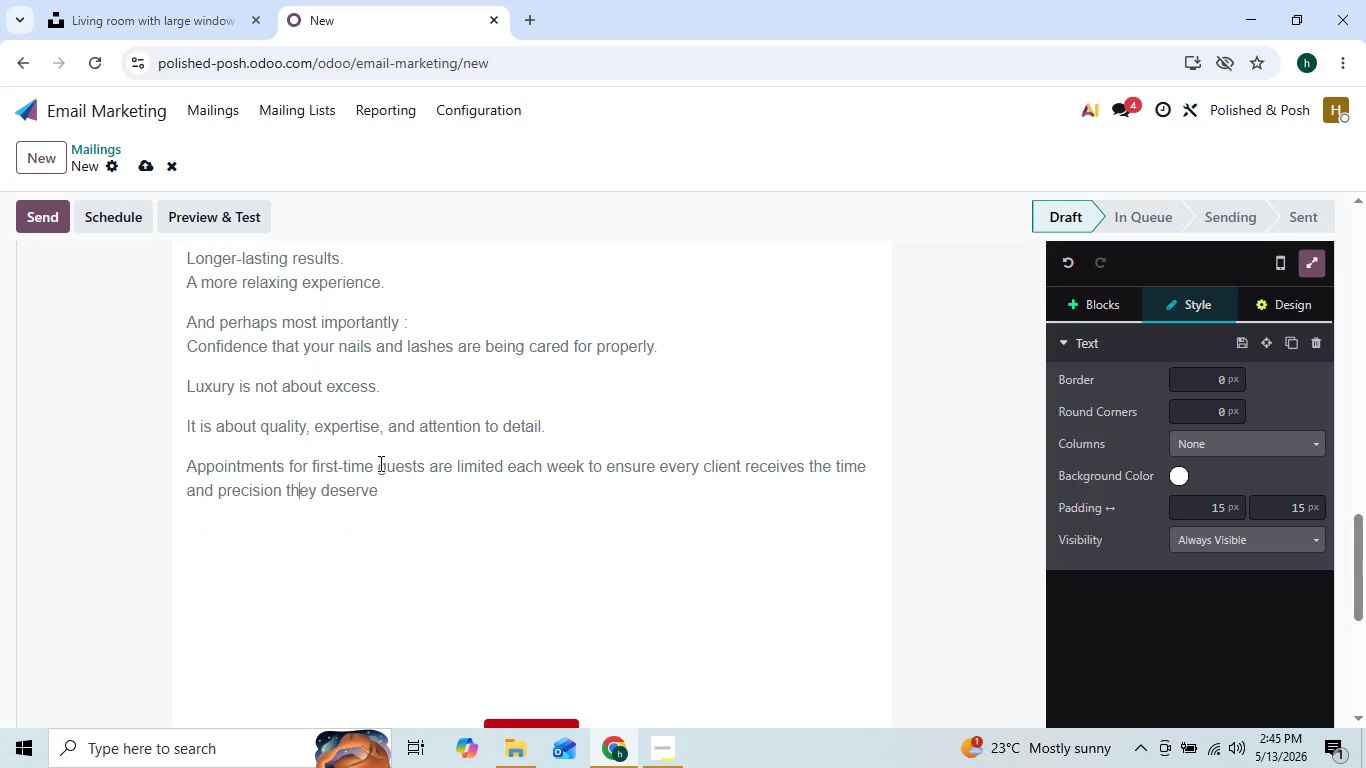 
key(ArrowLeft)
 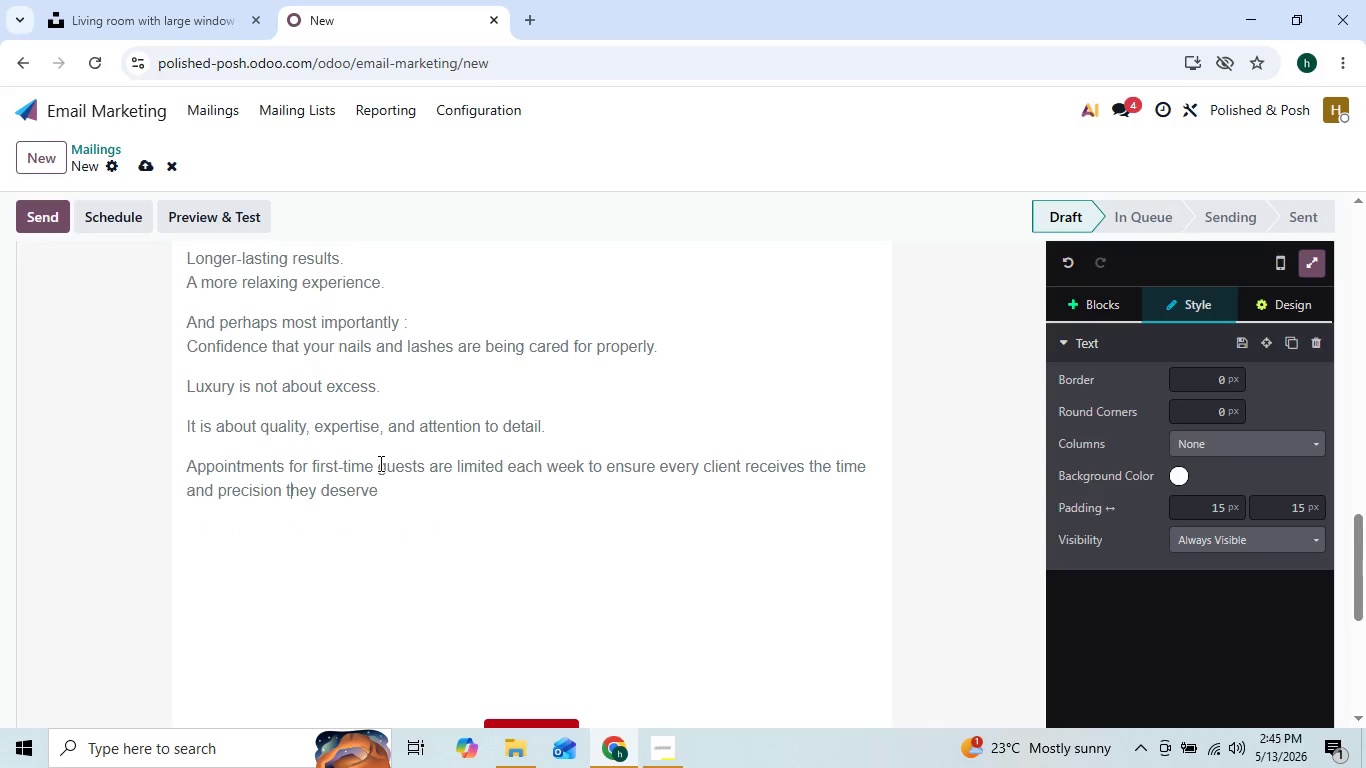 
key(ArrowLeft)
 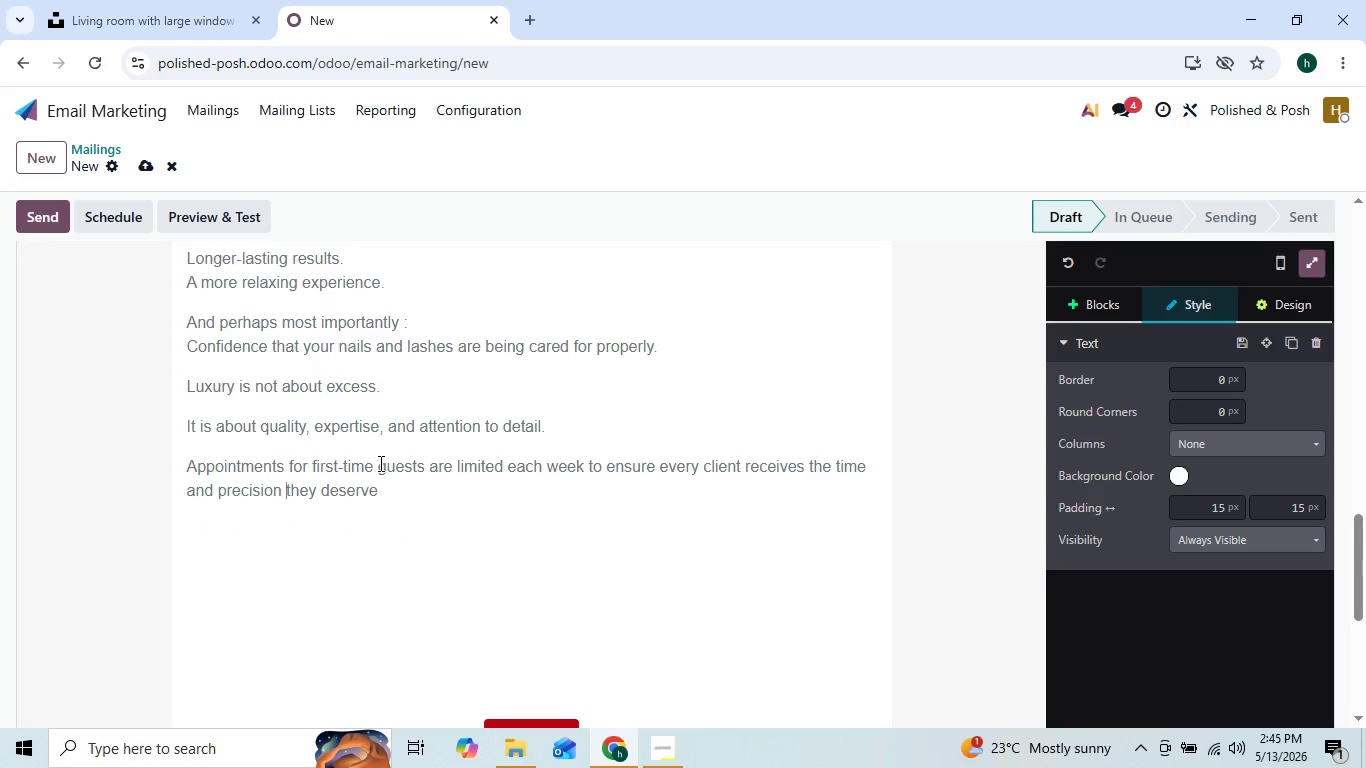 
key(ArrowLeft)
 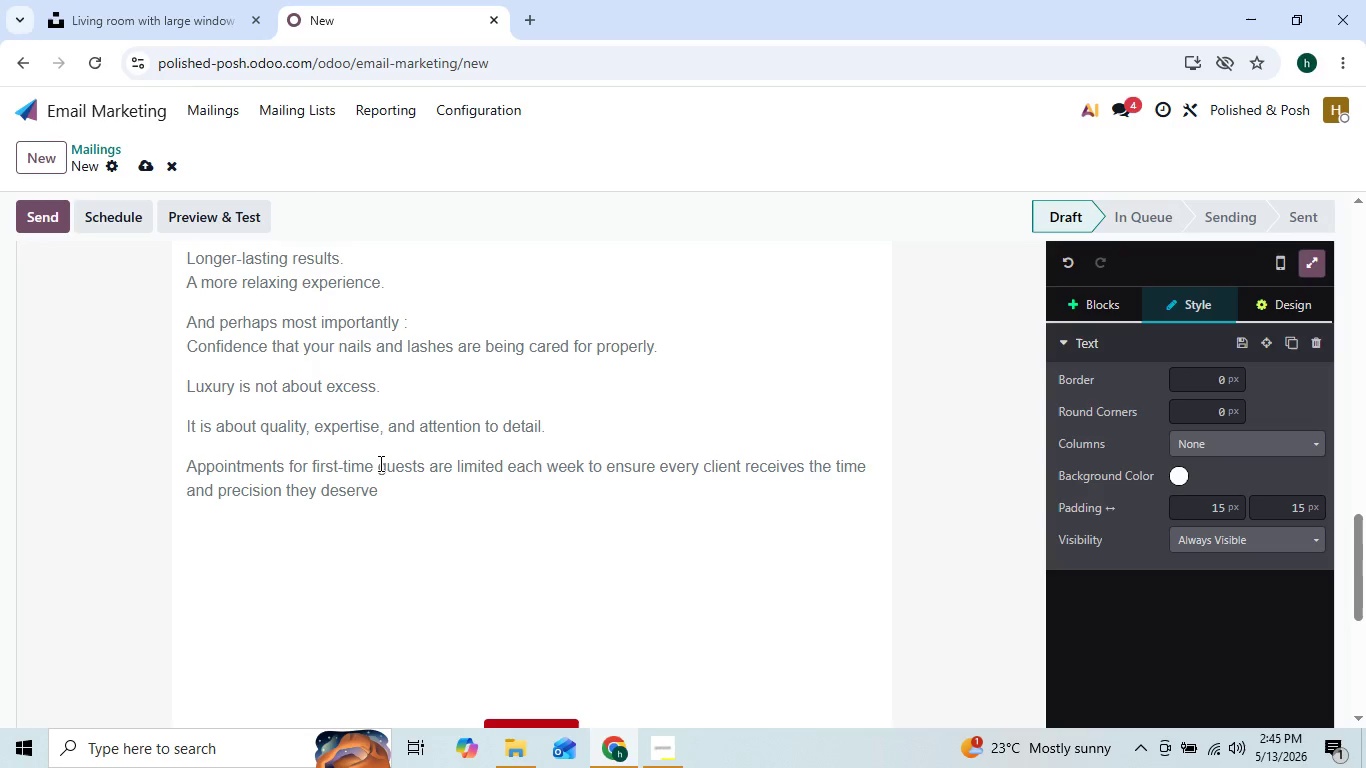 
key(ArrowRight)
 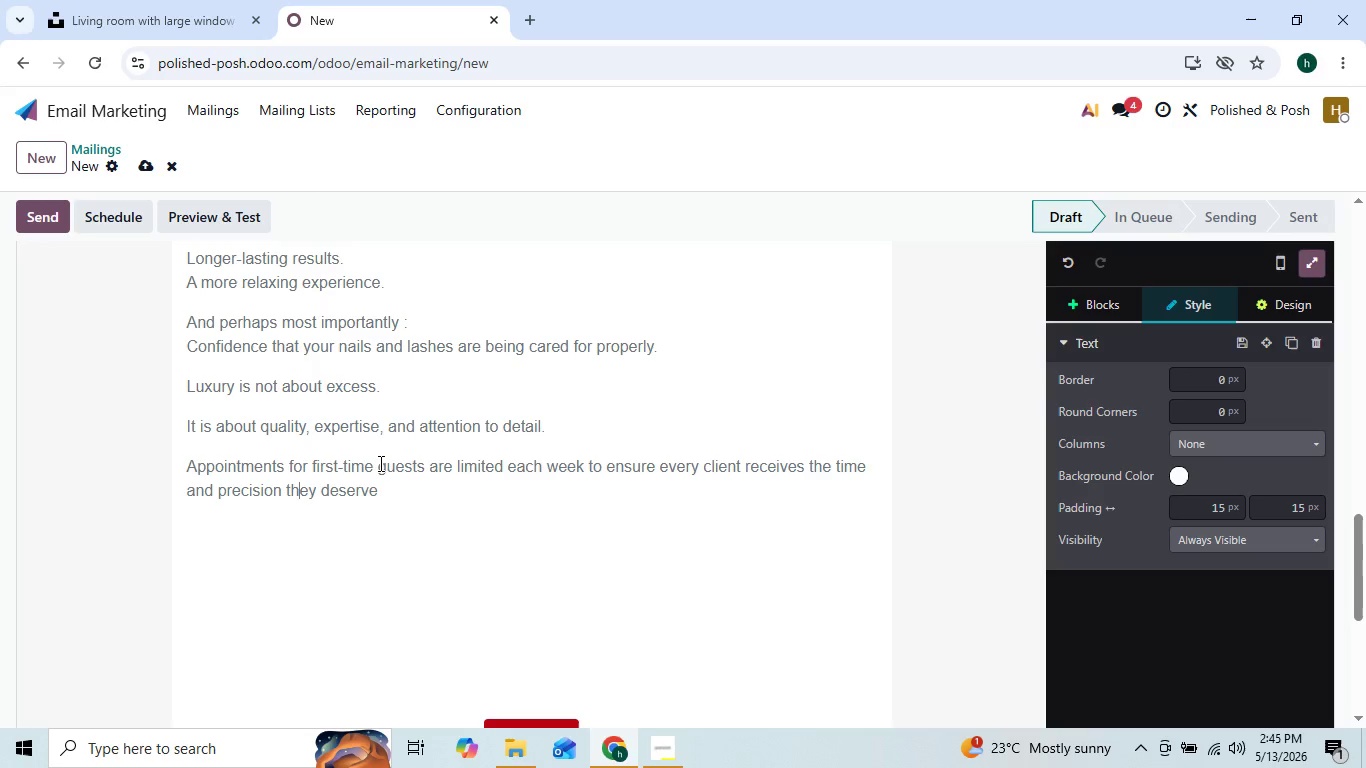 
key(ArrowRight)
 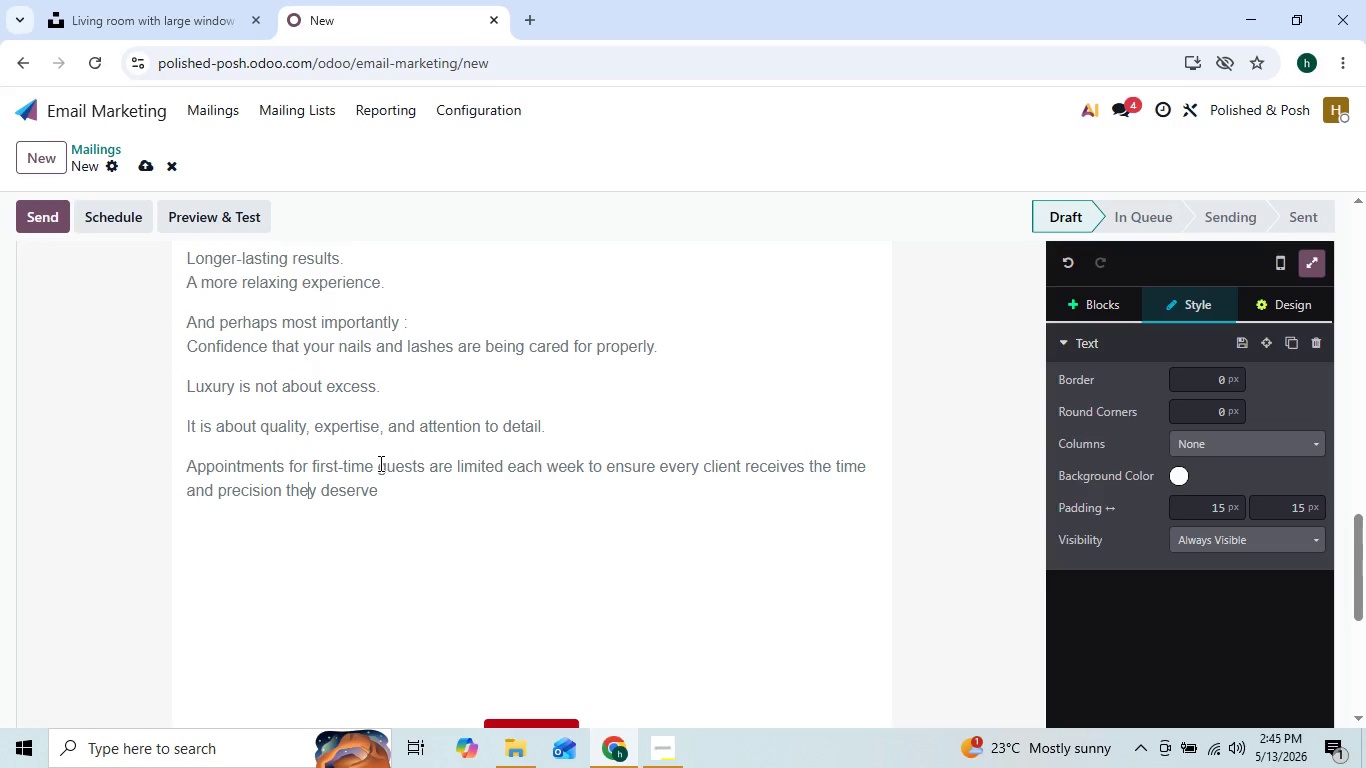 
key(ArrowRight)
 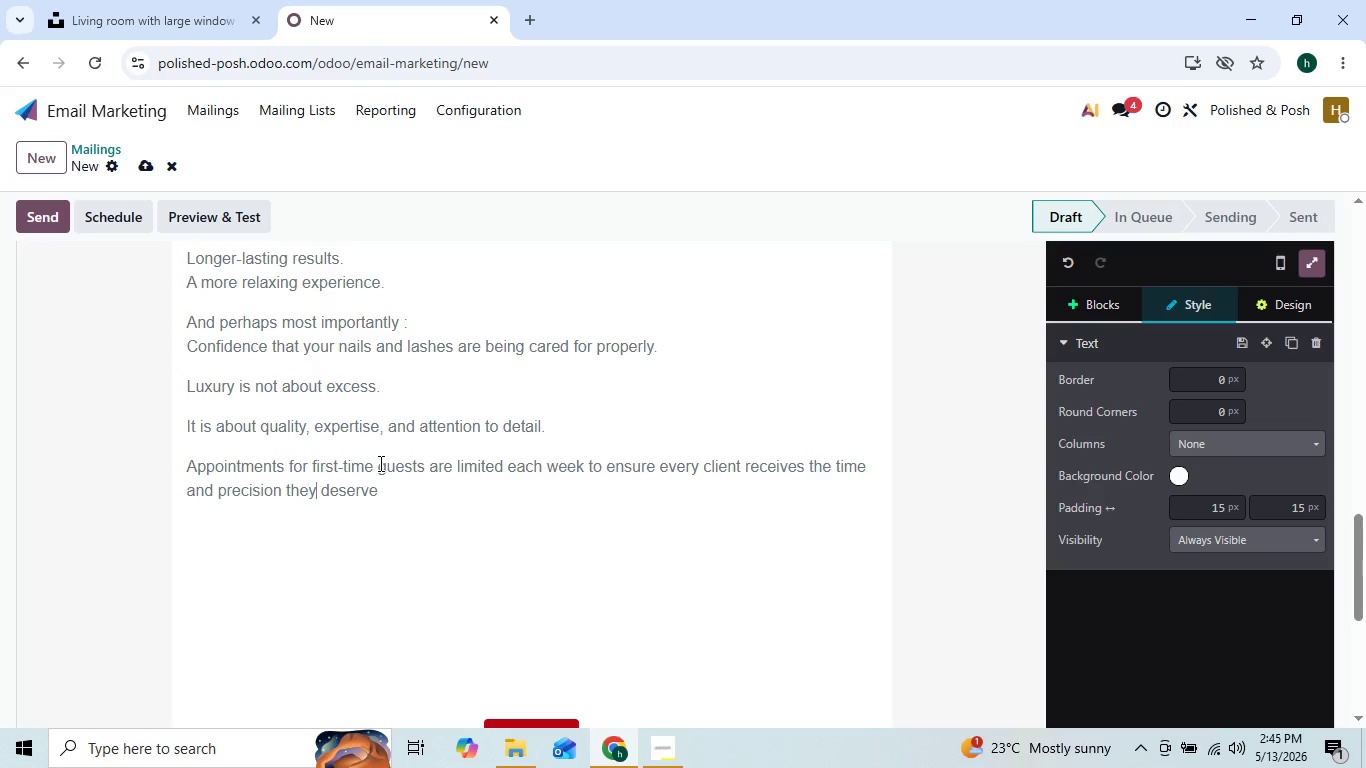 
key(ArrowRight)
 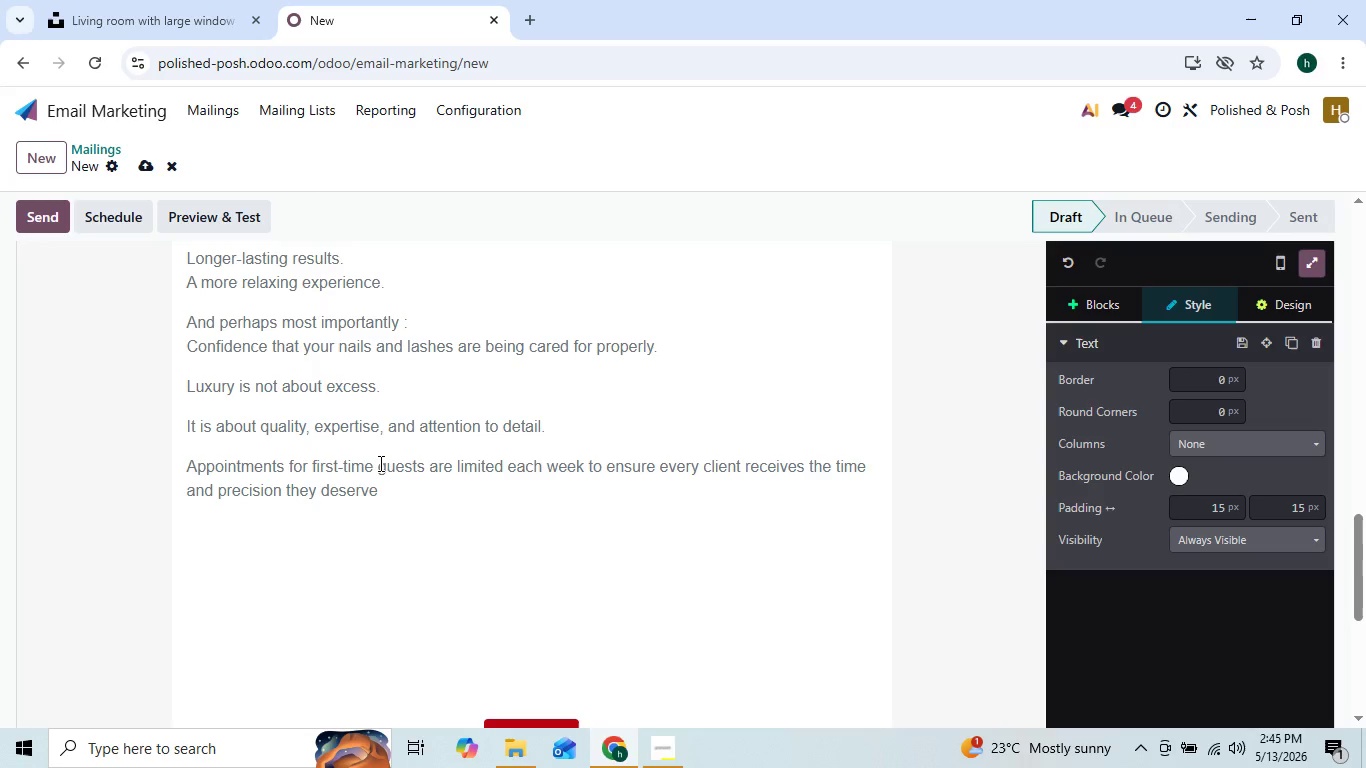 
key(ArrowRight)
 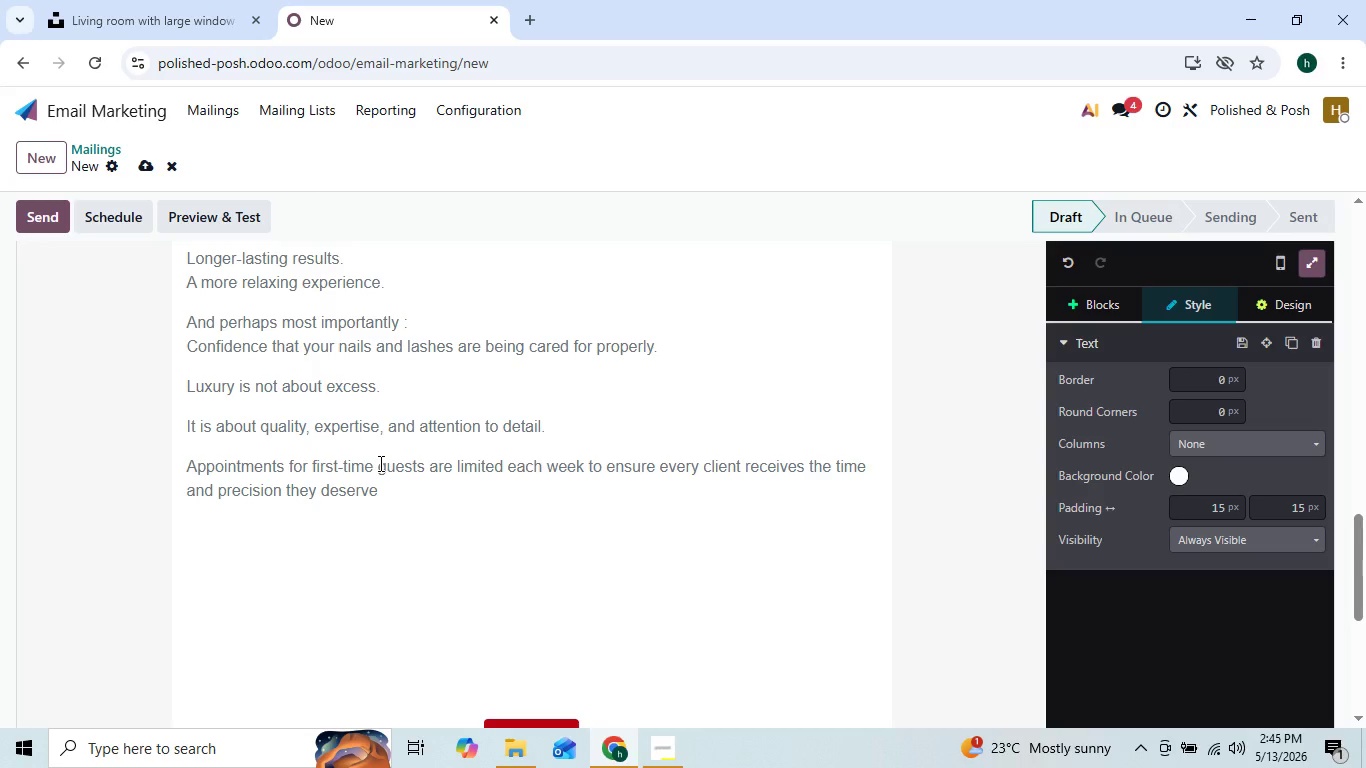 
key(ArrowRight)
 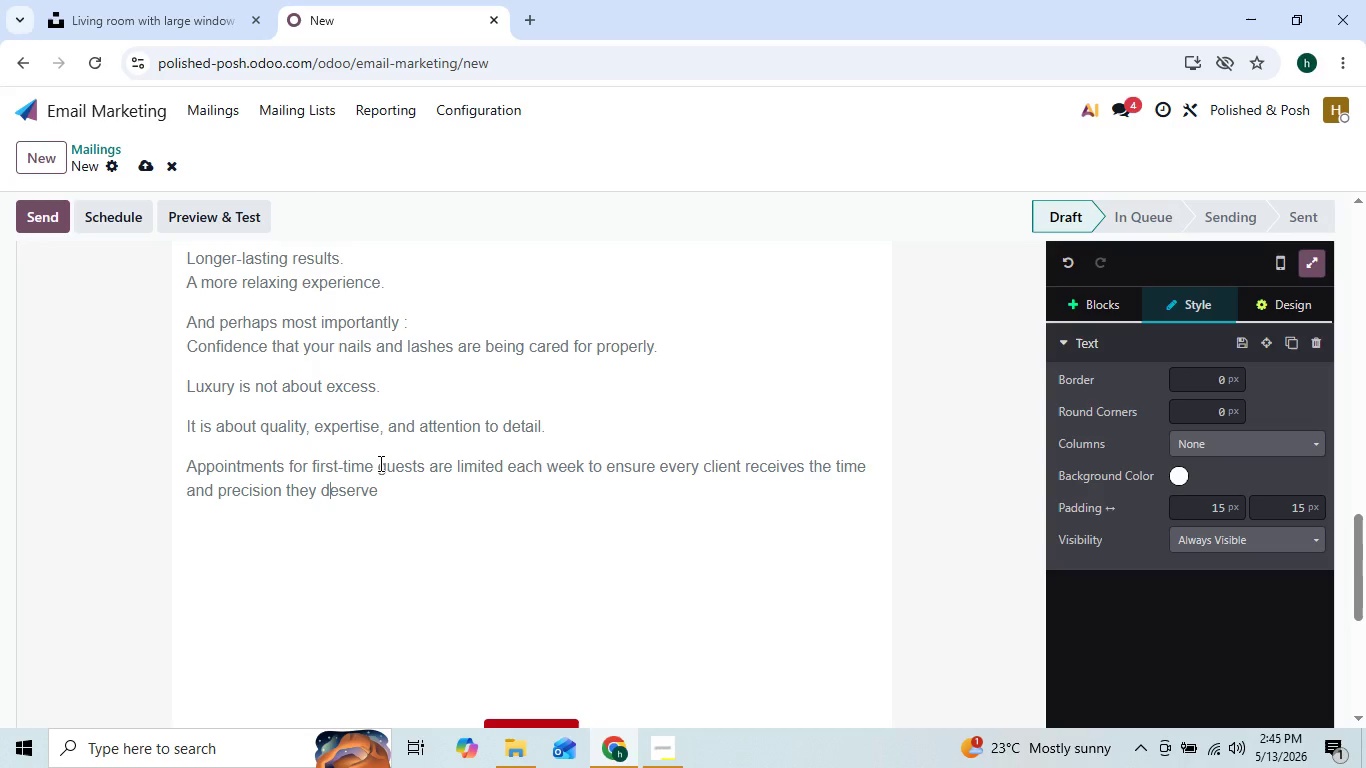 
key(ArrowLeft)
 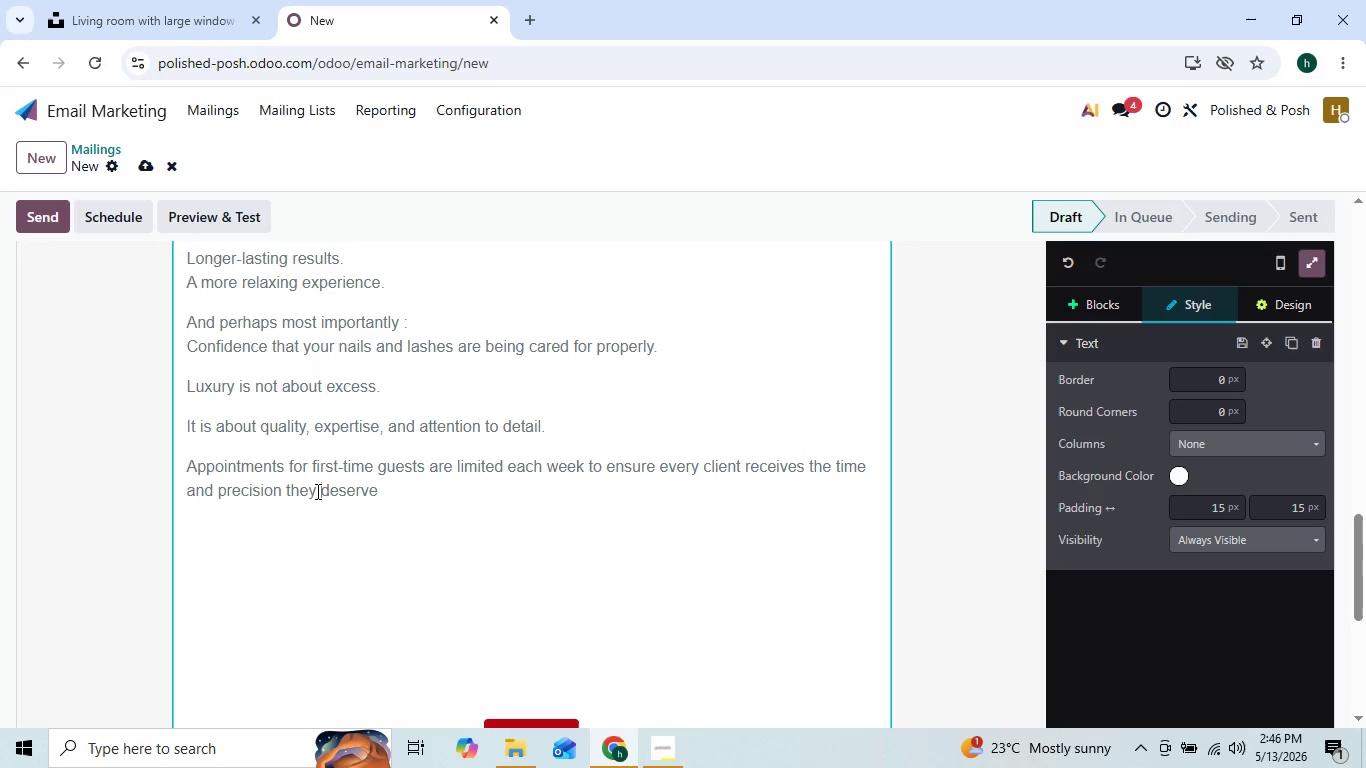 
wait(12.84)
 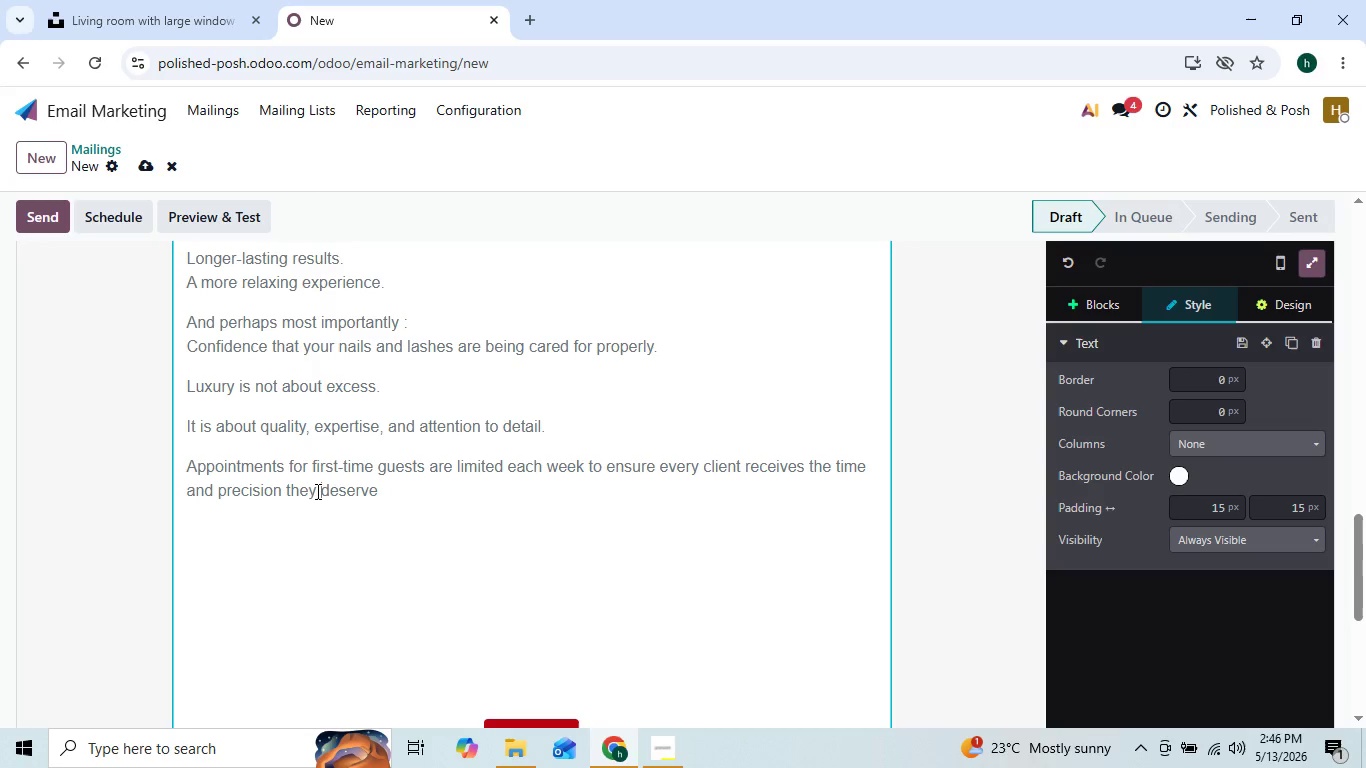 
left_click([381, 500])
 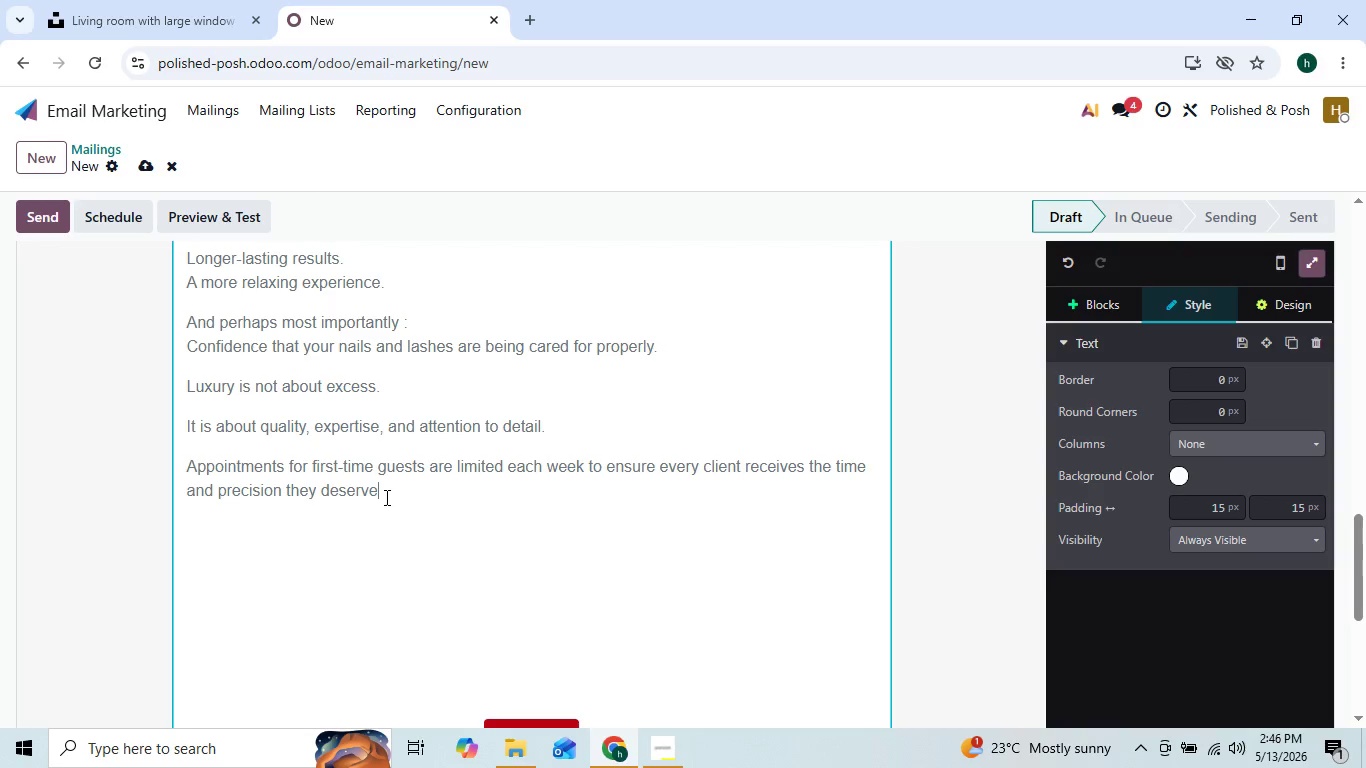 
key(Shift+ShiftRight)
 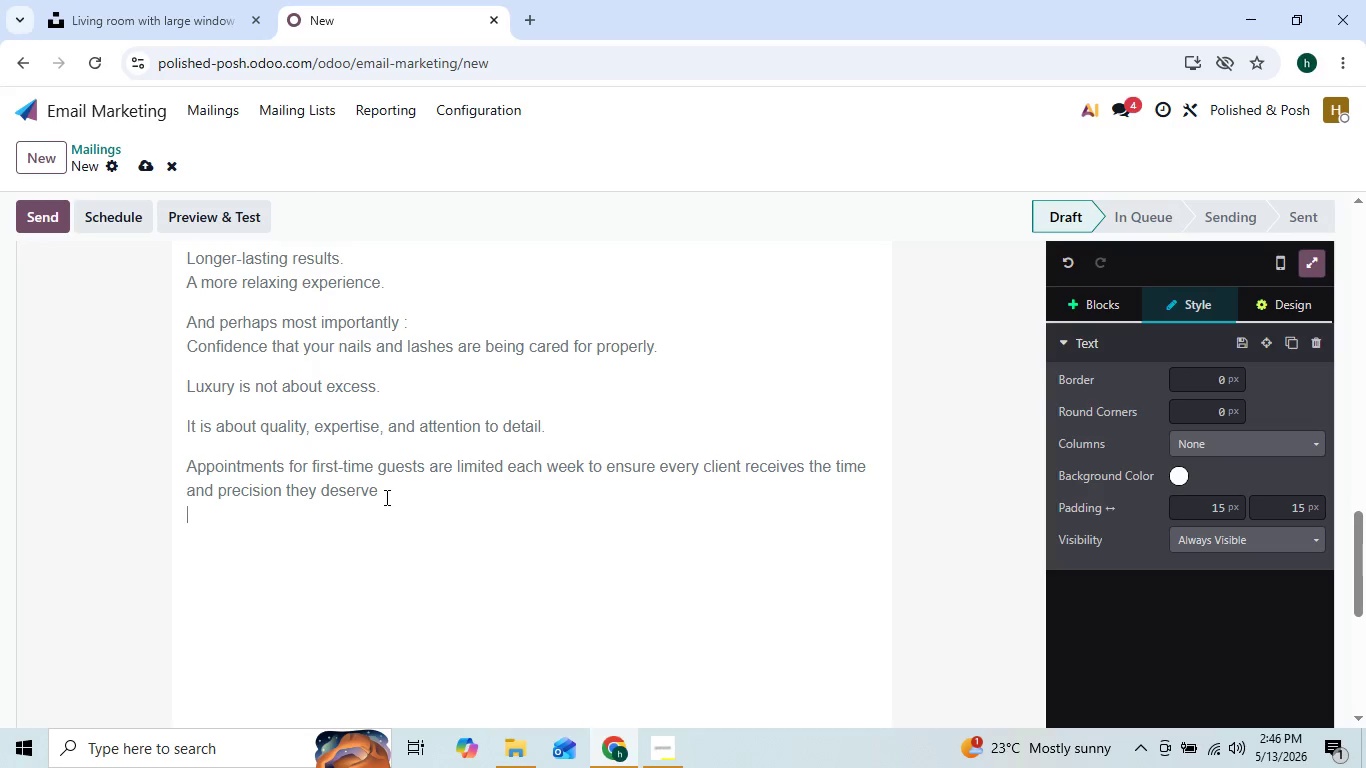 
key(Shift+Enter)
 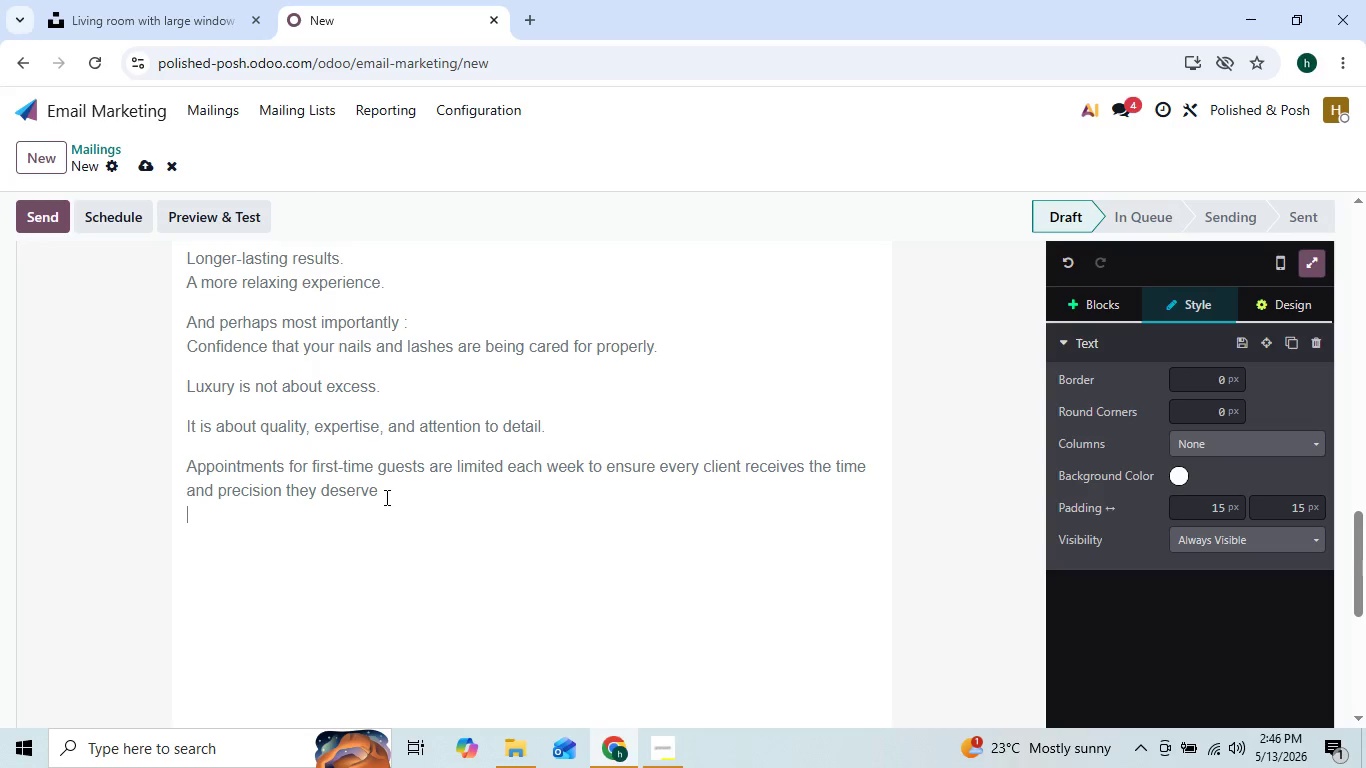 
key(Backspace)
 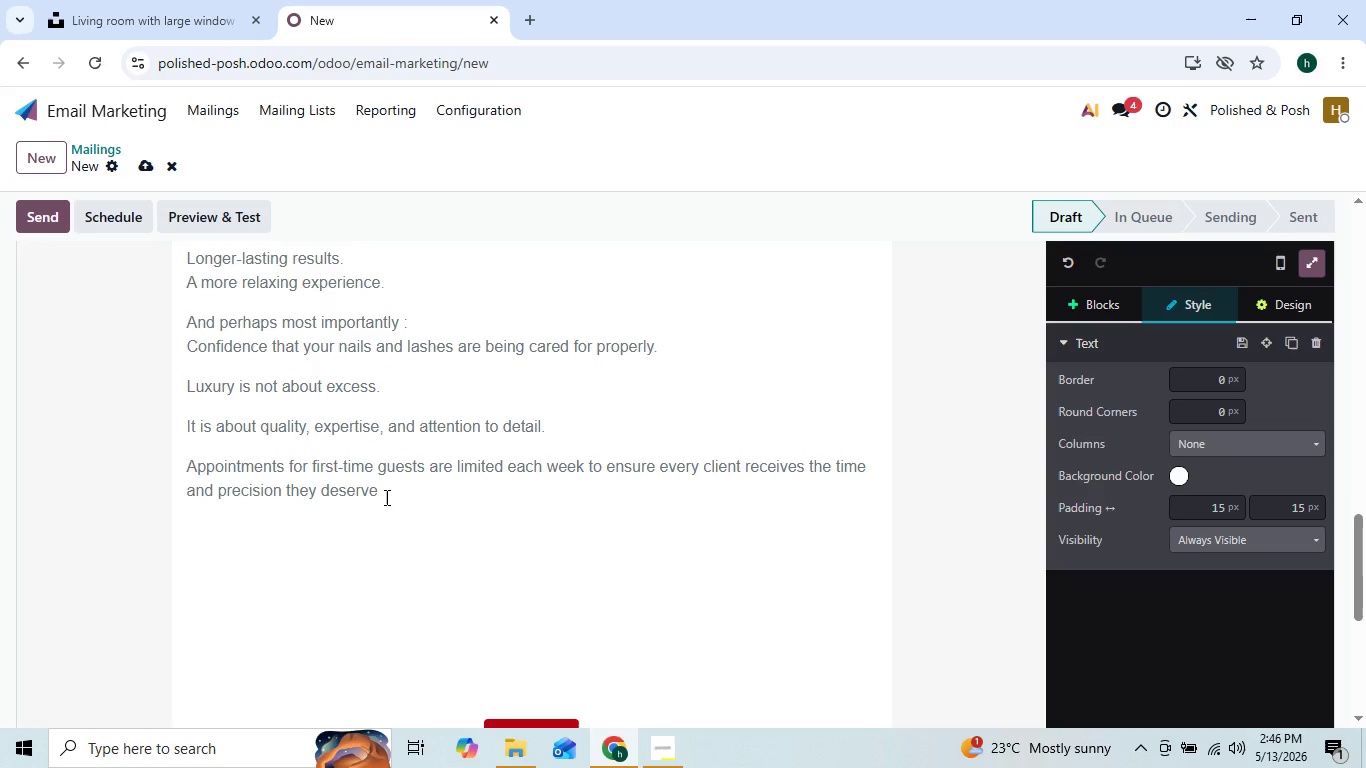 
key(Enter)
 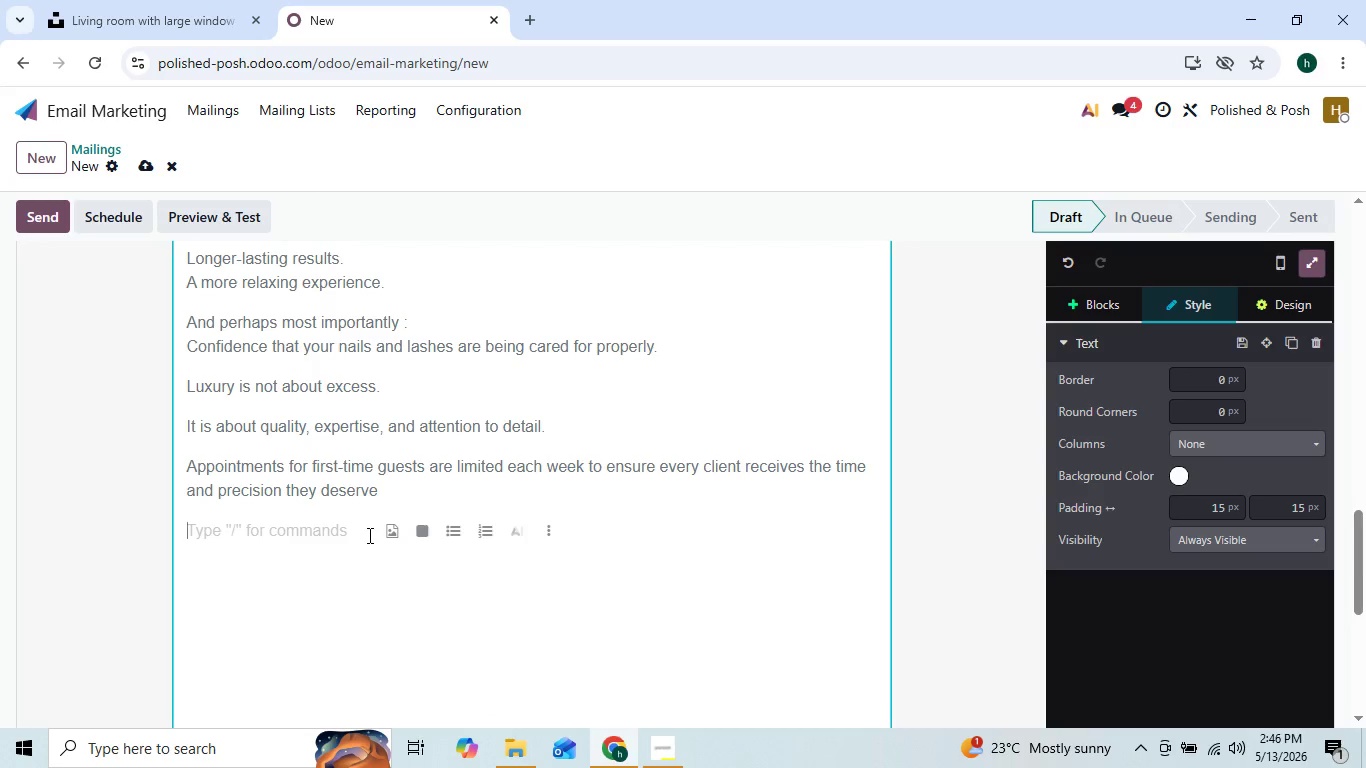 
mouse_move([287, 245])
 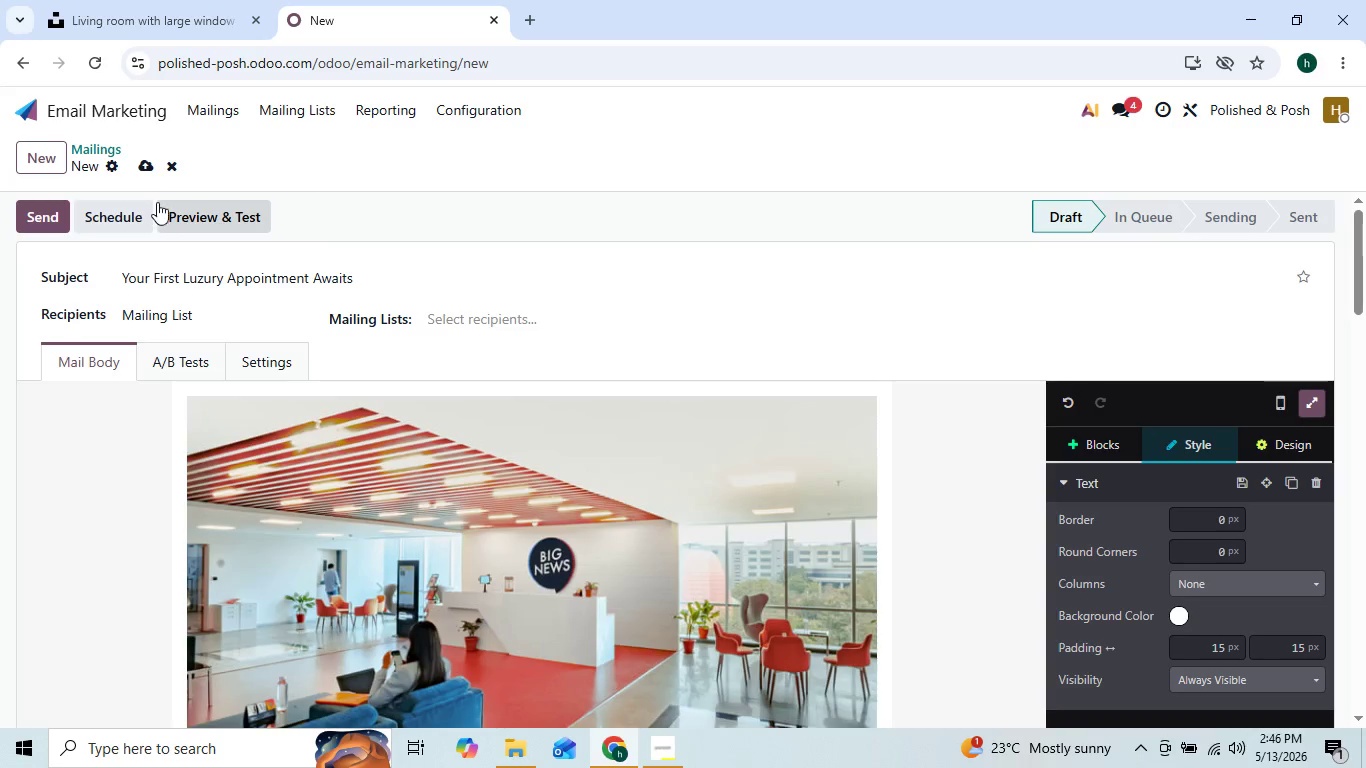 
left_click([147, 170])
 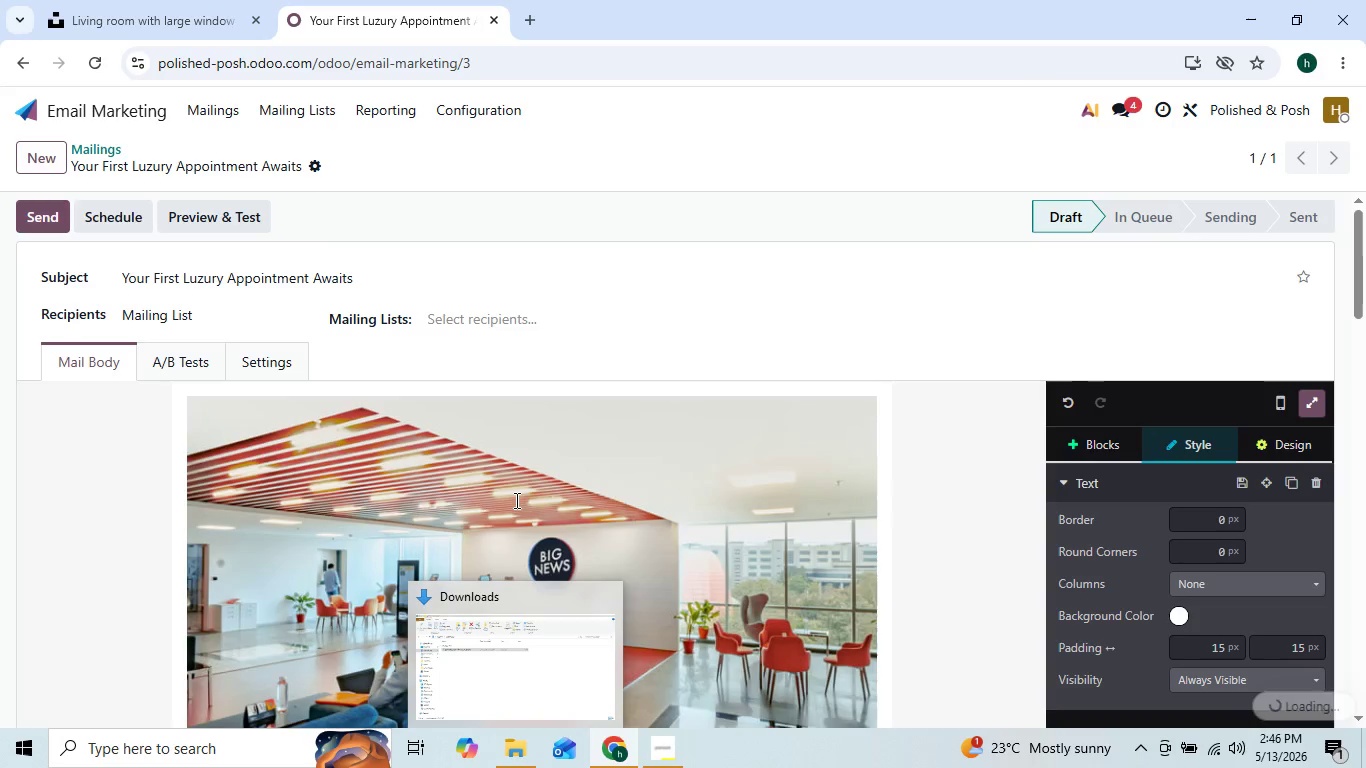 
wait(8.8)
 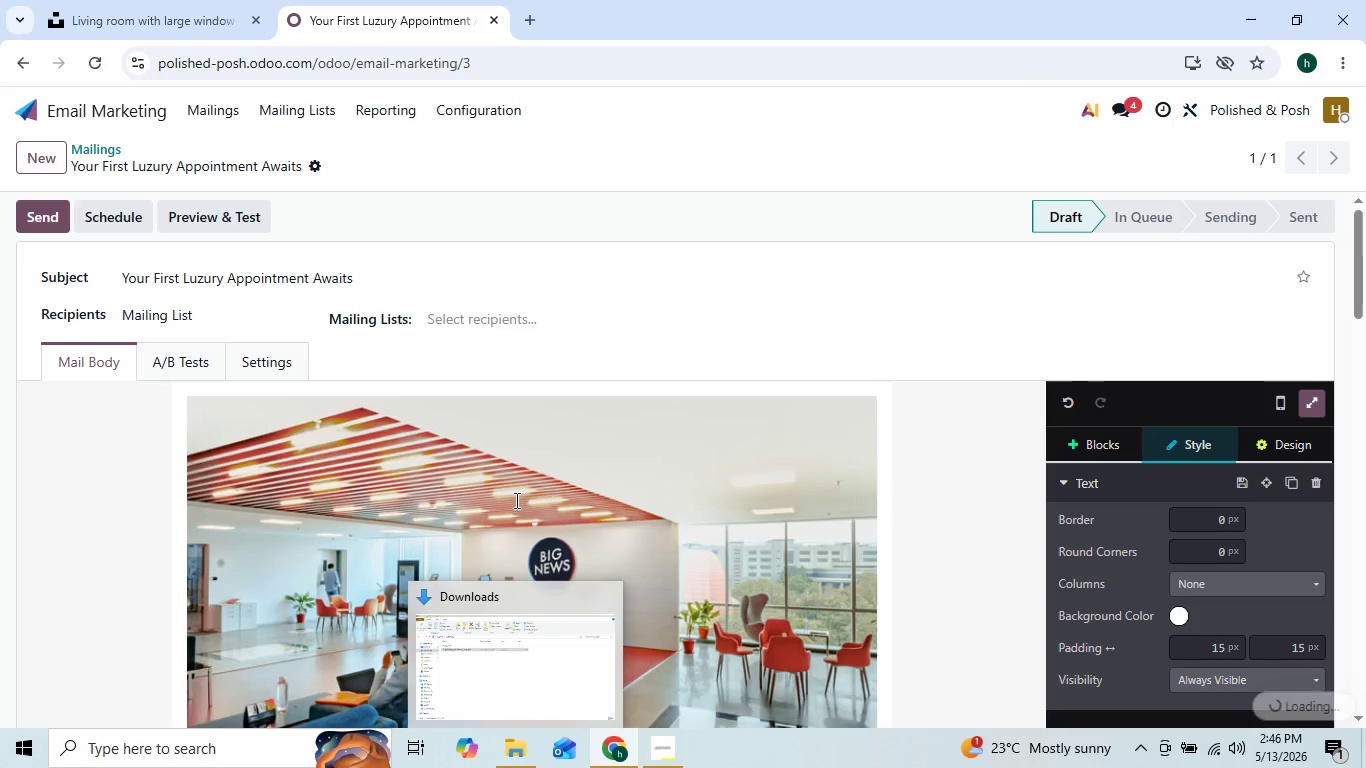 
left_click([194, 400])
 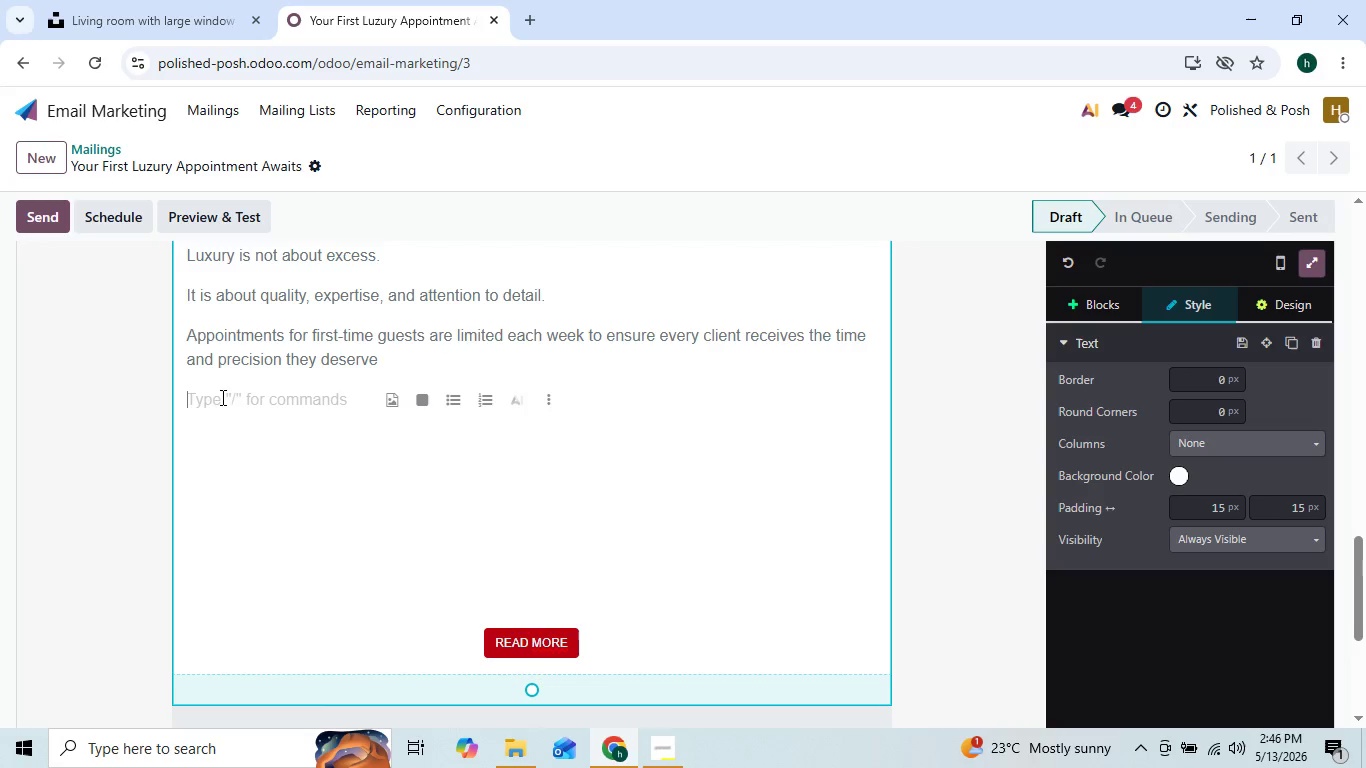 
wait(5.62)
 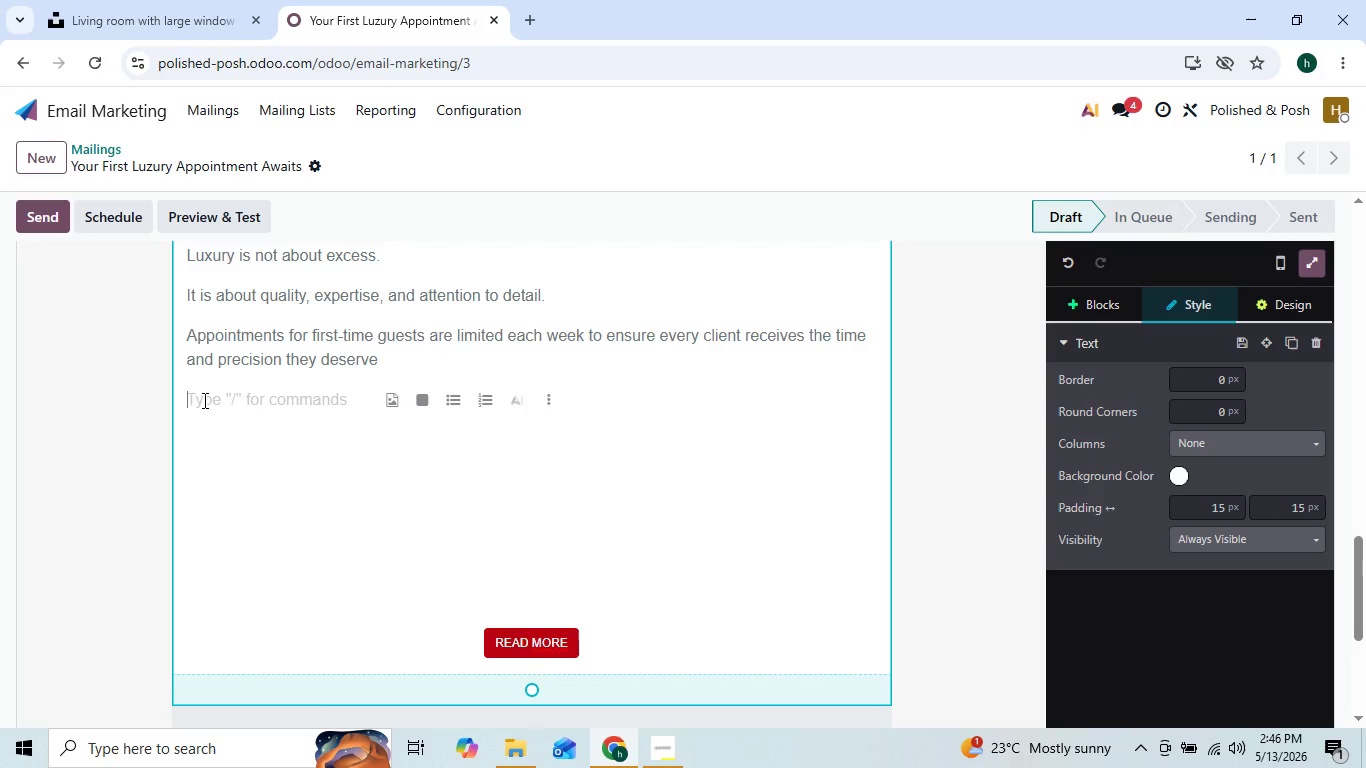 
type(if )
key(Backspace)
key(Backspace)
key(Backspace)
type(iF YOU'VE BEEN WA)
 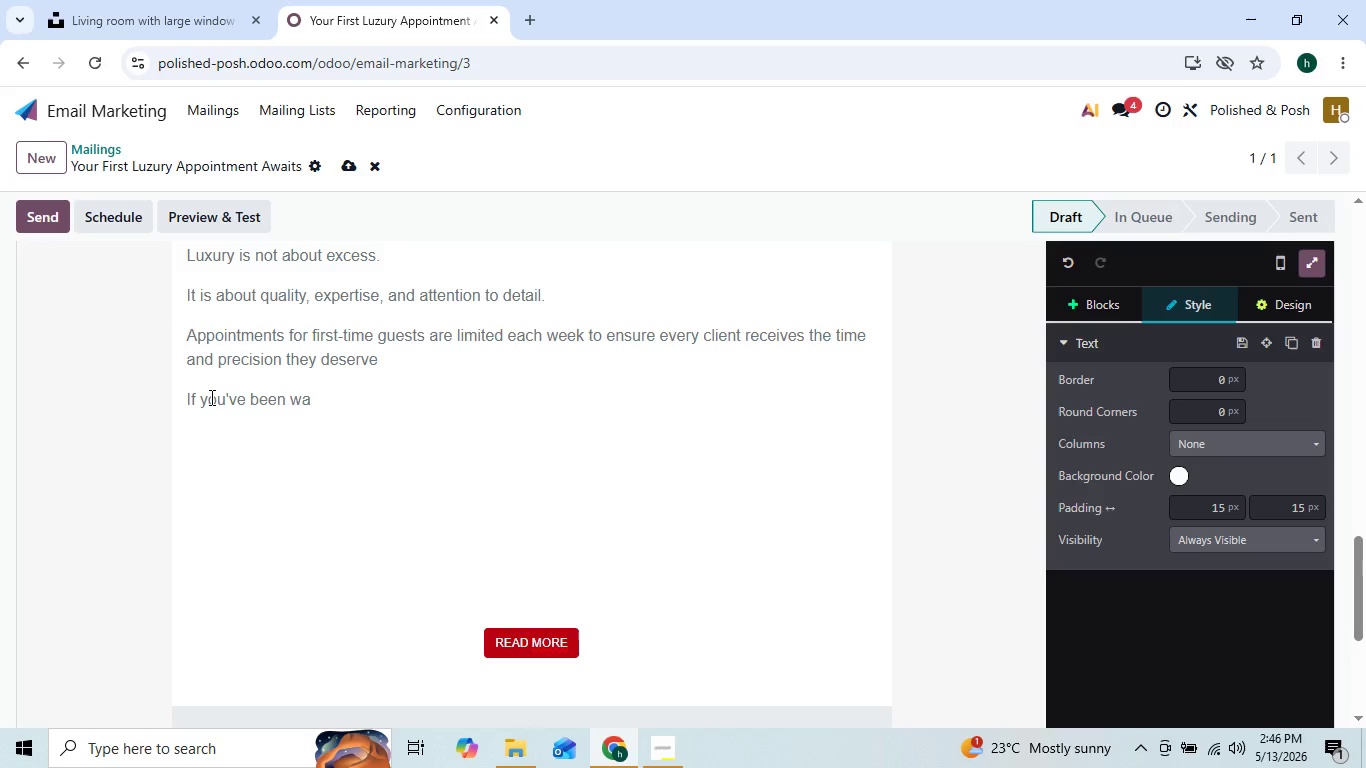 
hold_key(key=CapsLock, duration=0.59)
 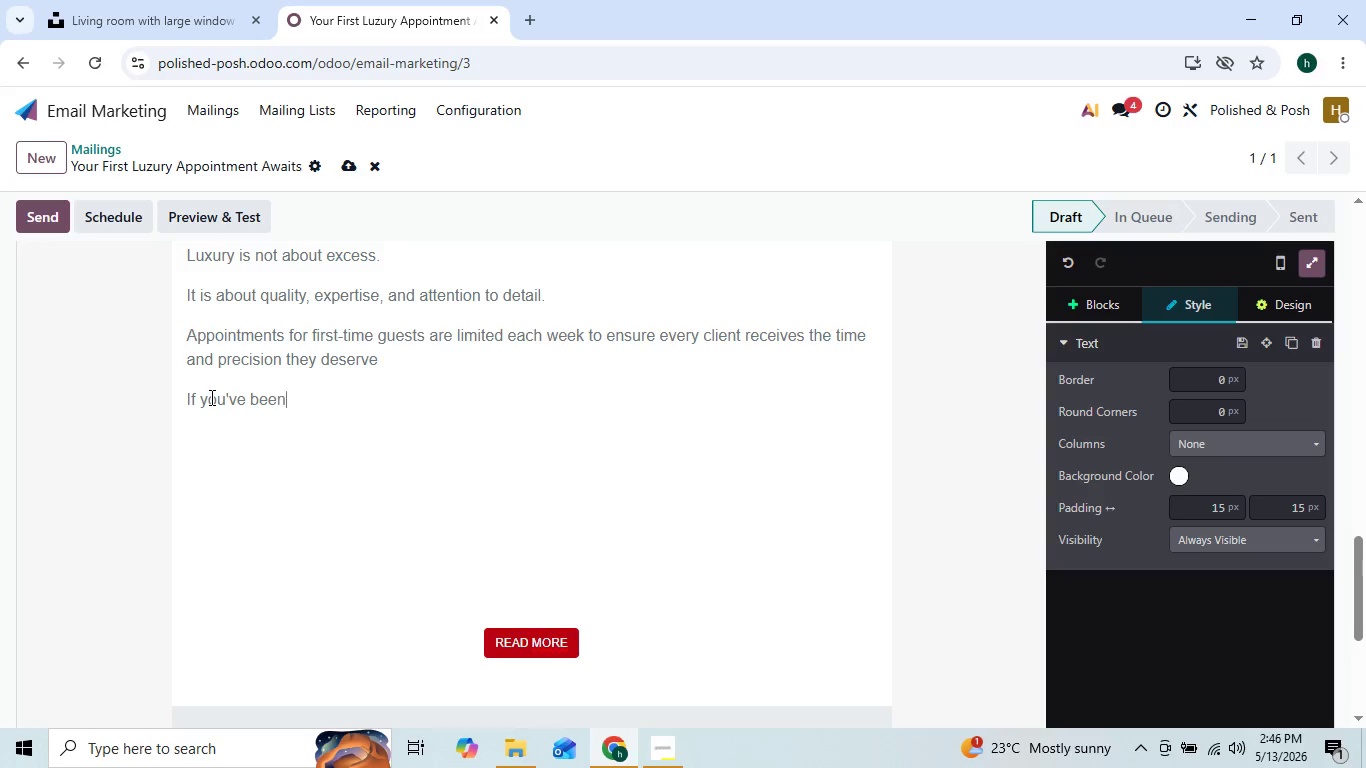 
type(iting for )
 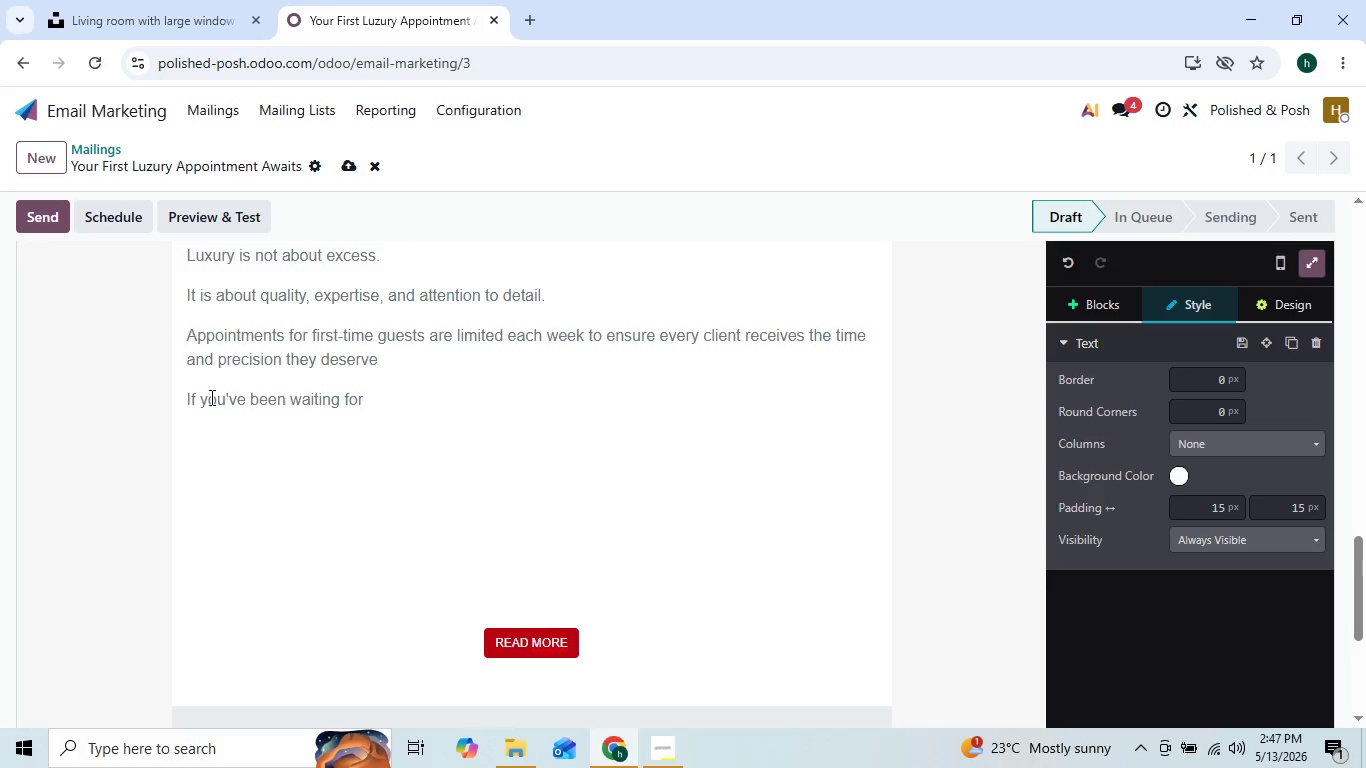 
type(the perfect moment)
 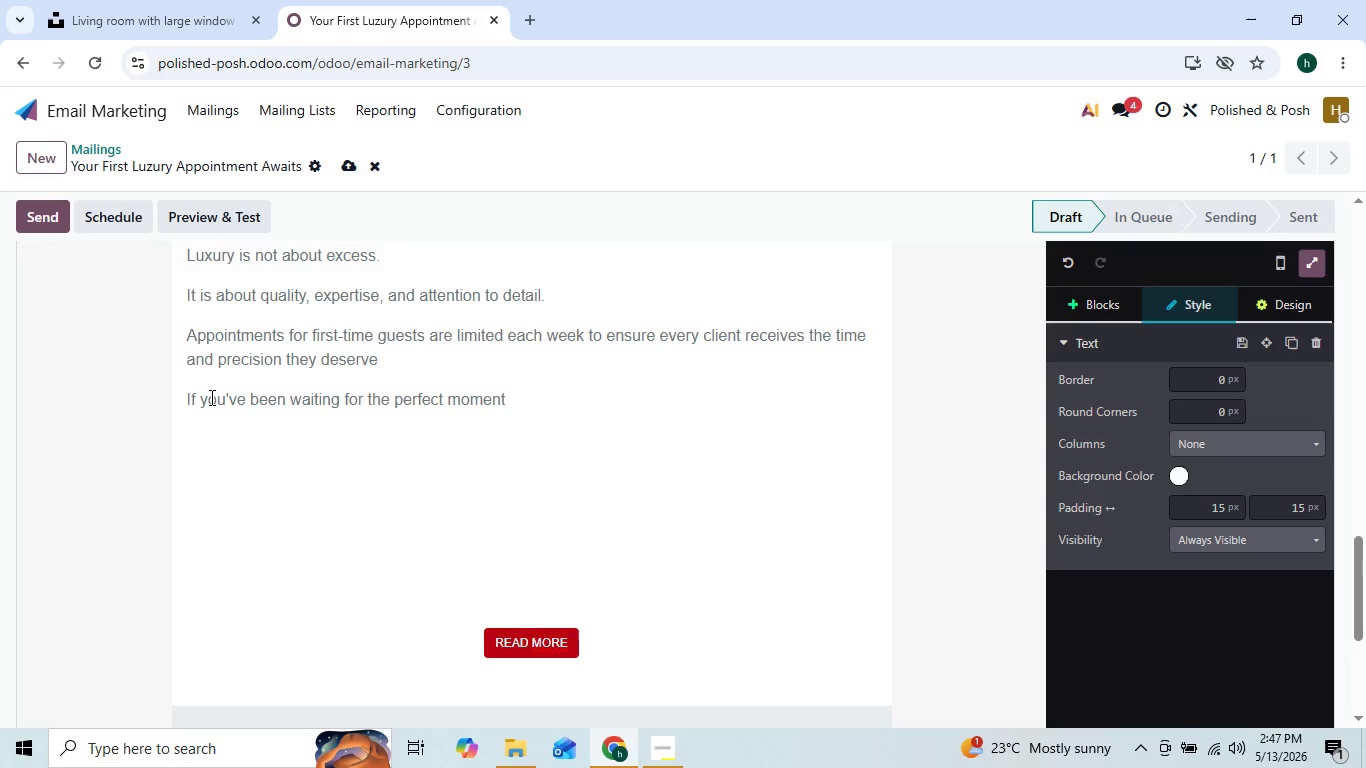 
key(ArrowLeft)
 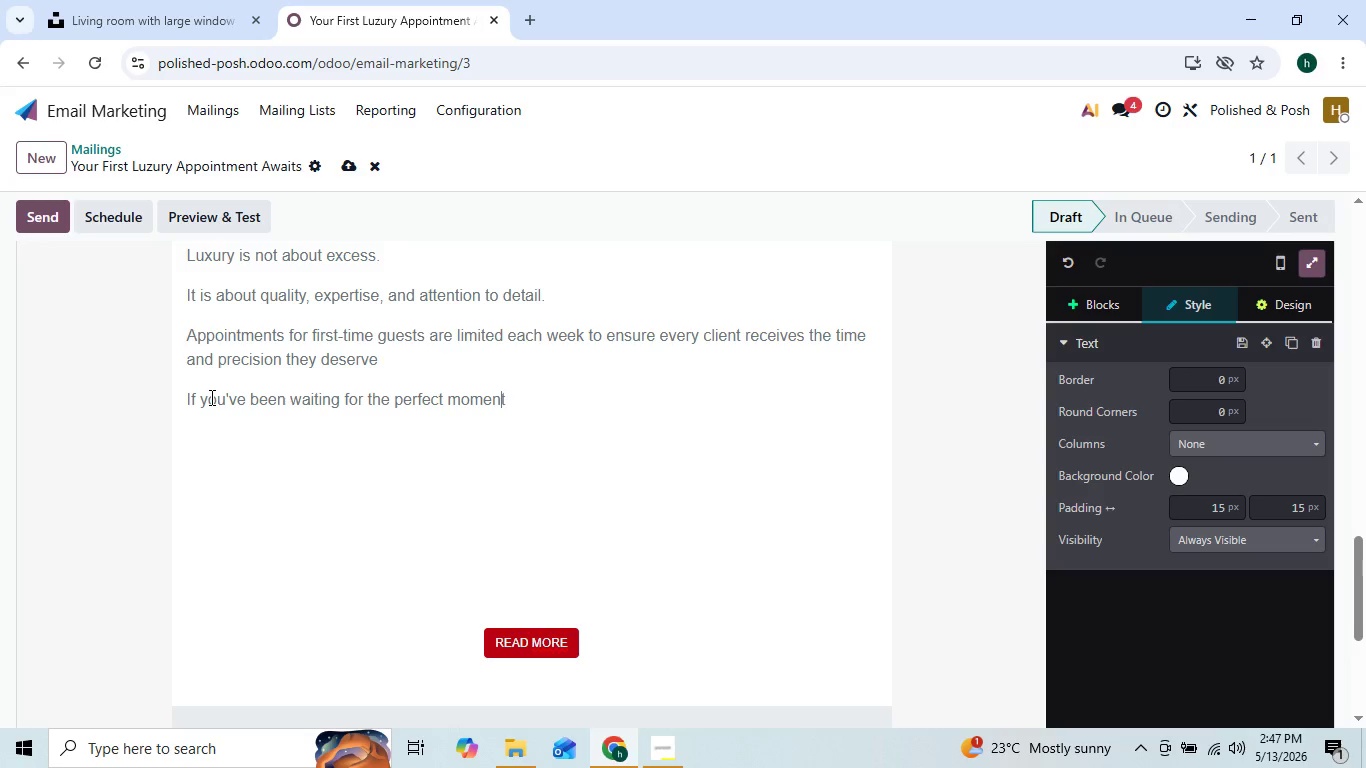 
key(ArrowLeft)
 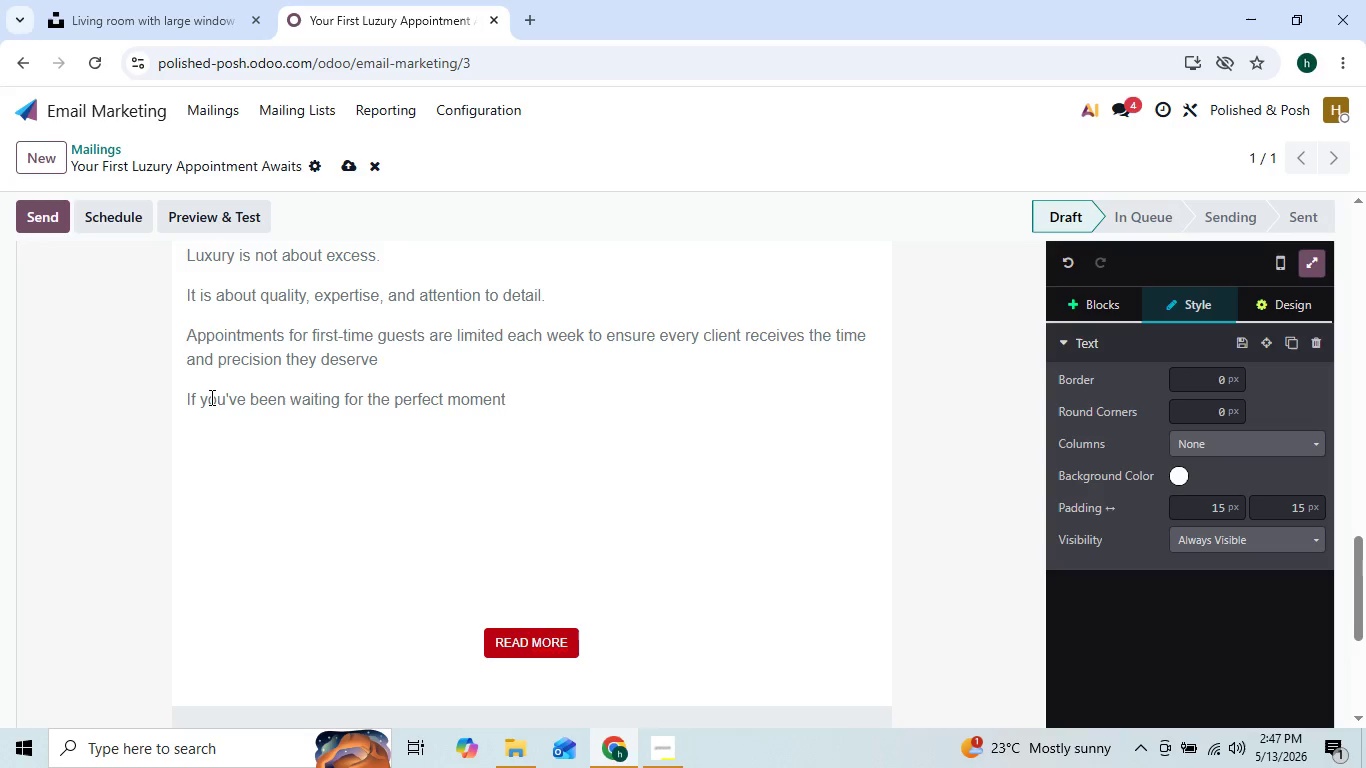 
key(ArrowLeft)
 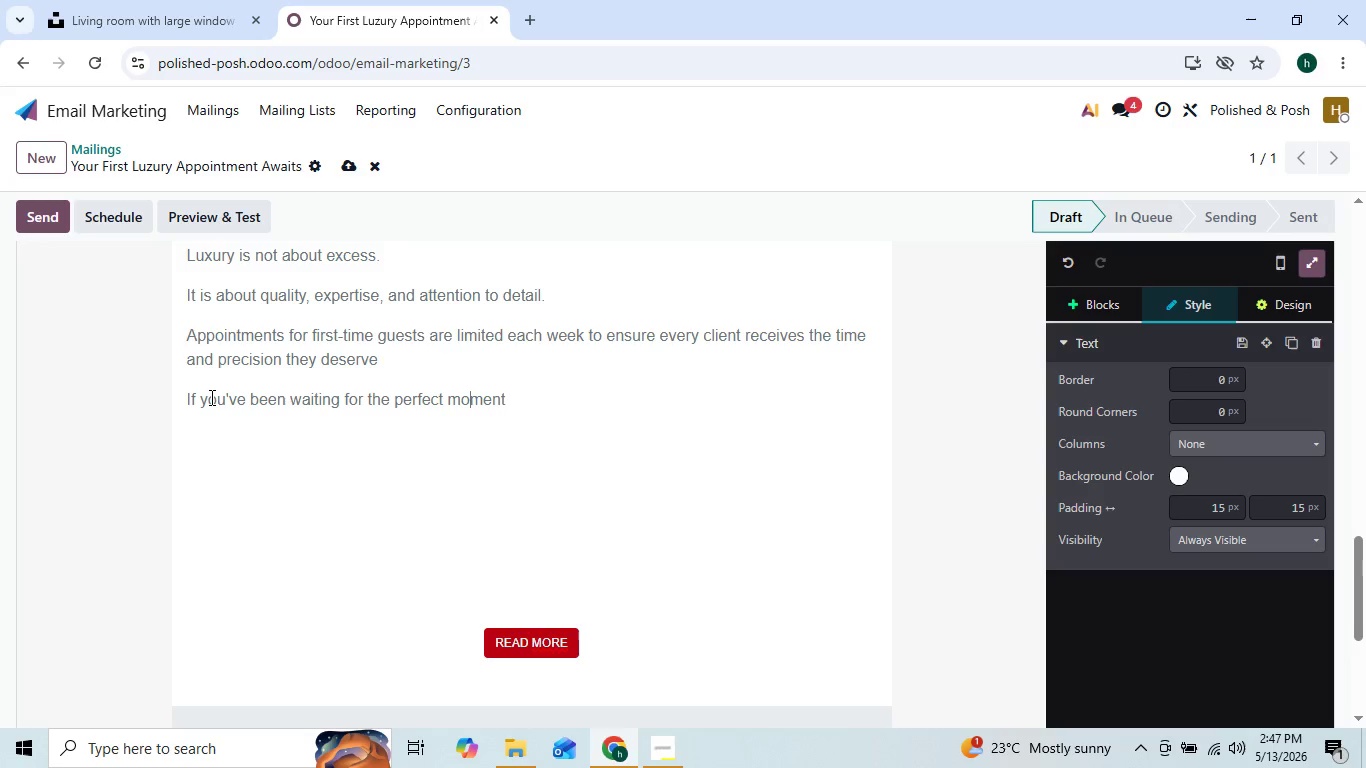 
key(ArrowLeft)
 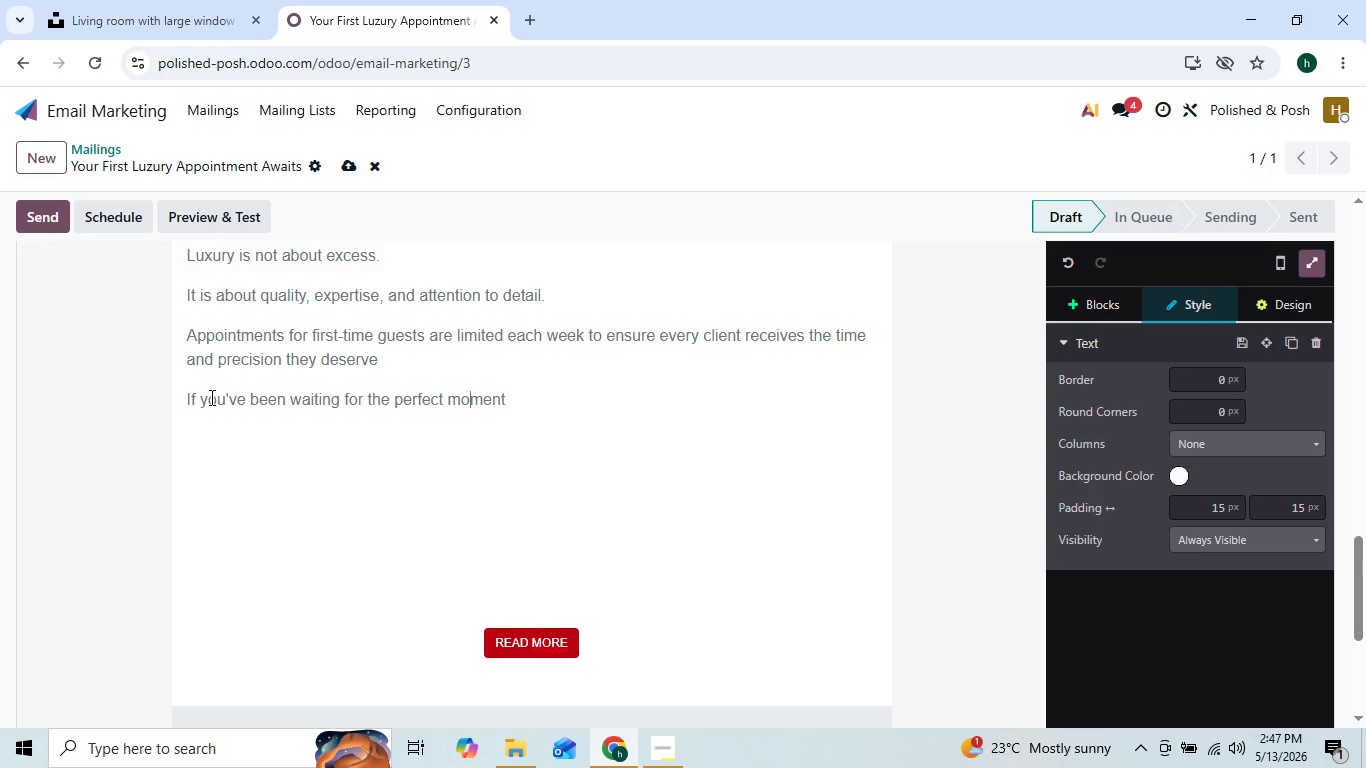 
key(ArrowRight)
 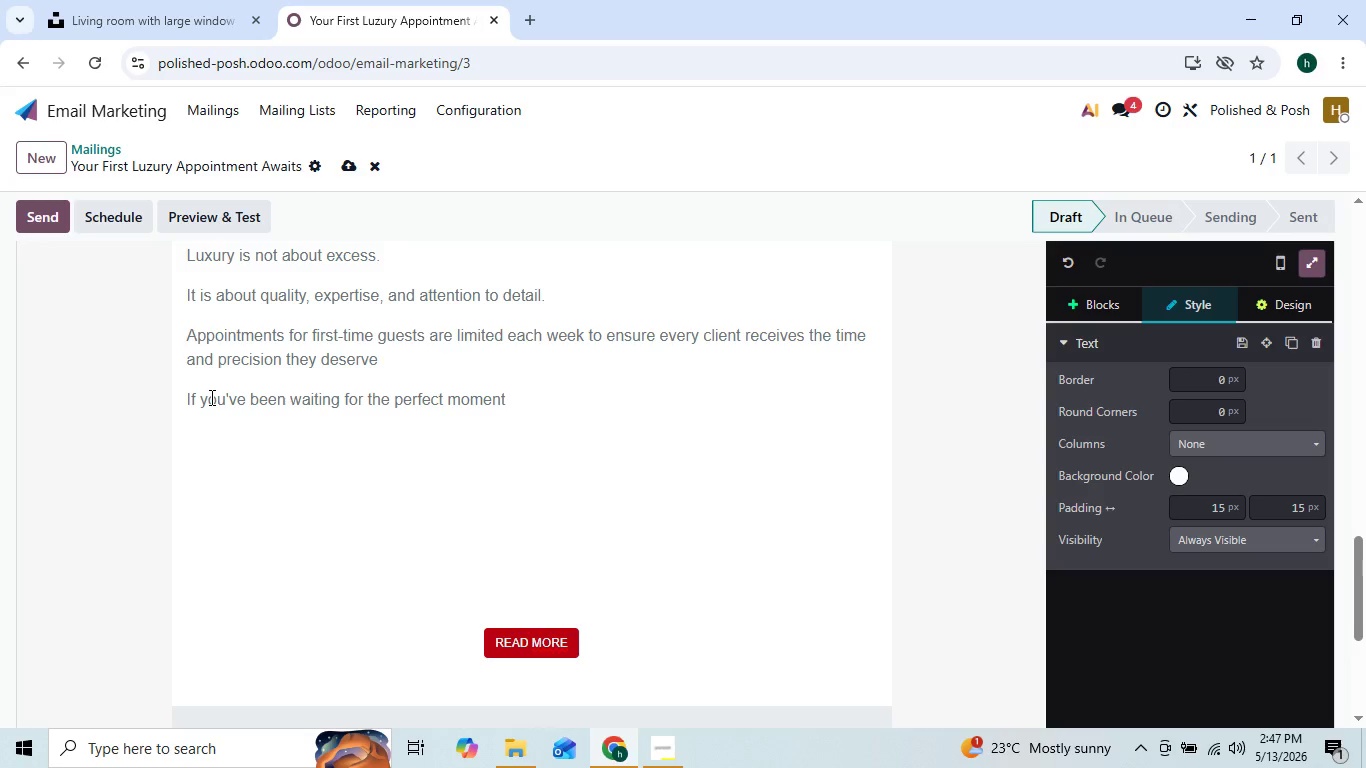 
key(ArrowRight)
 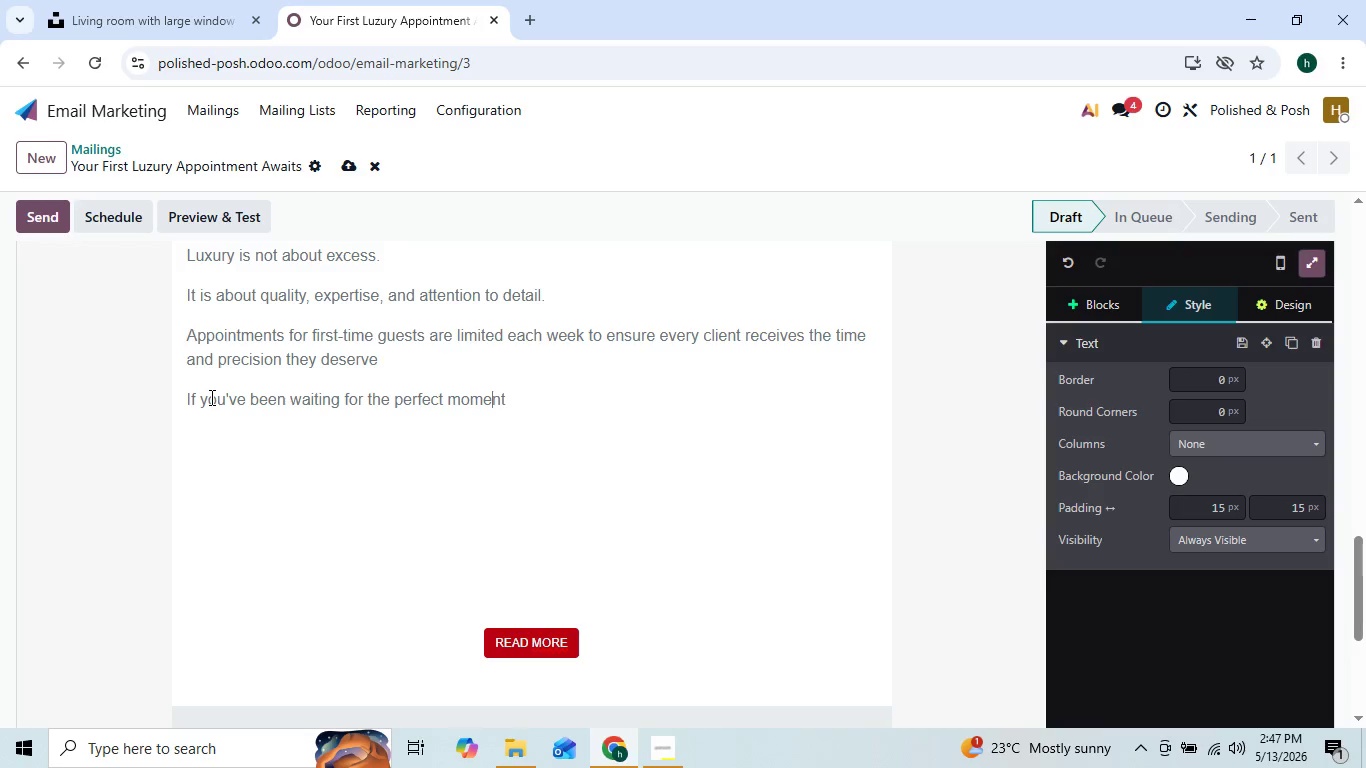 
key(ArrowLeft)
 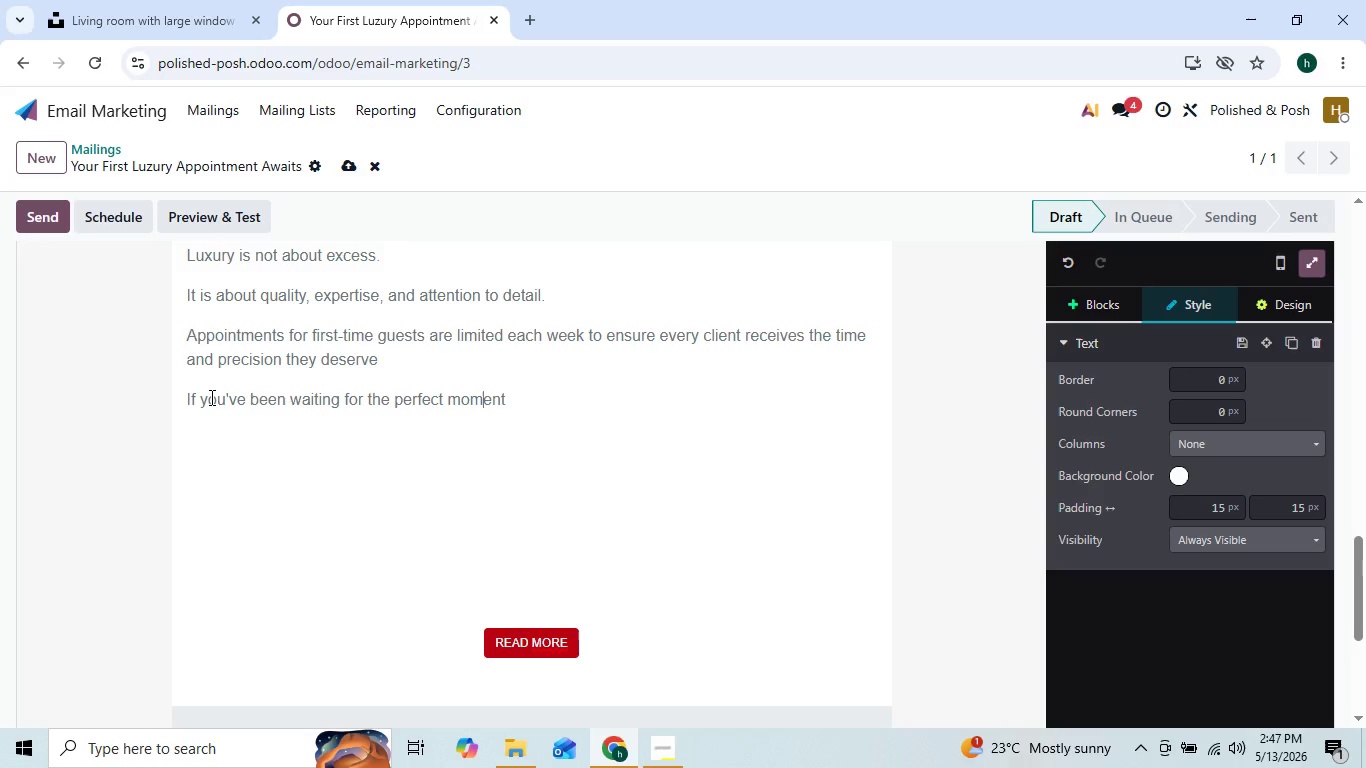 
key(ArrowRight)
 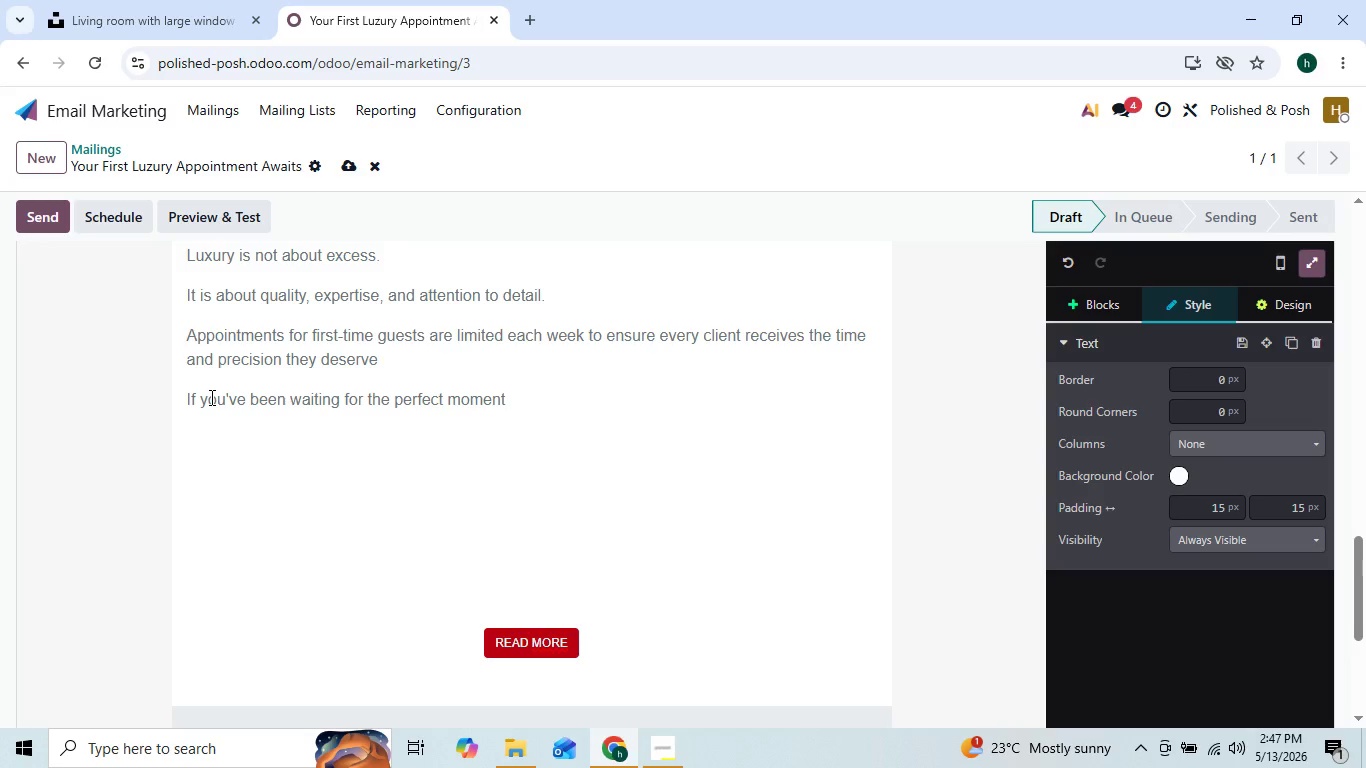 
key(ArrowRight)
 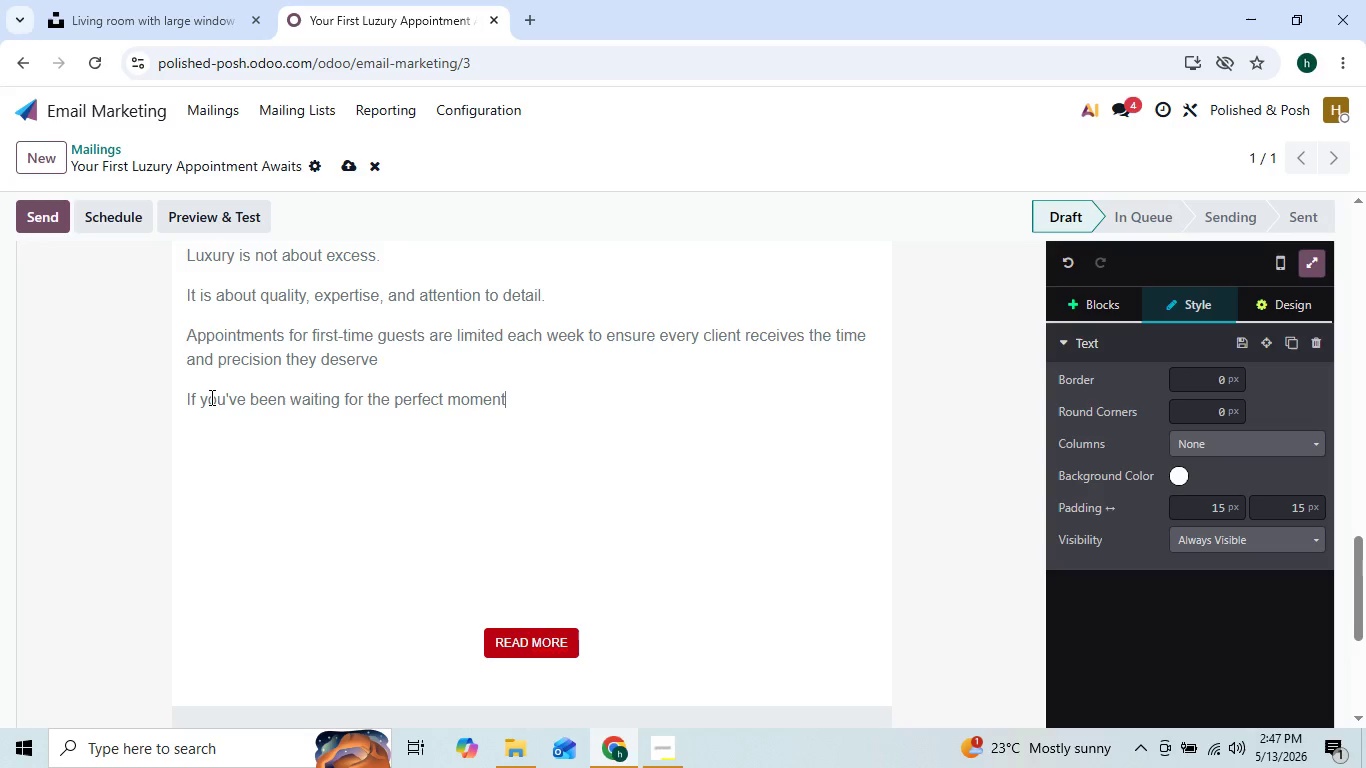 
key(ArrowRight)
 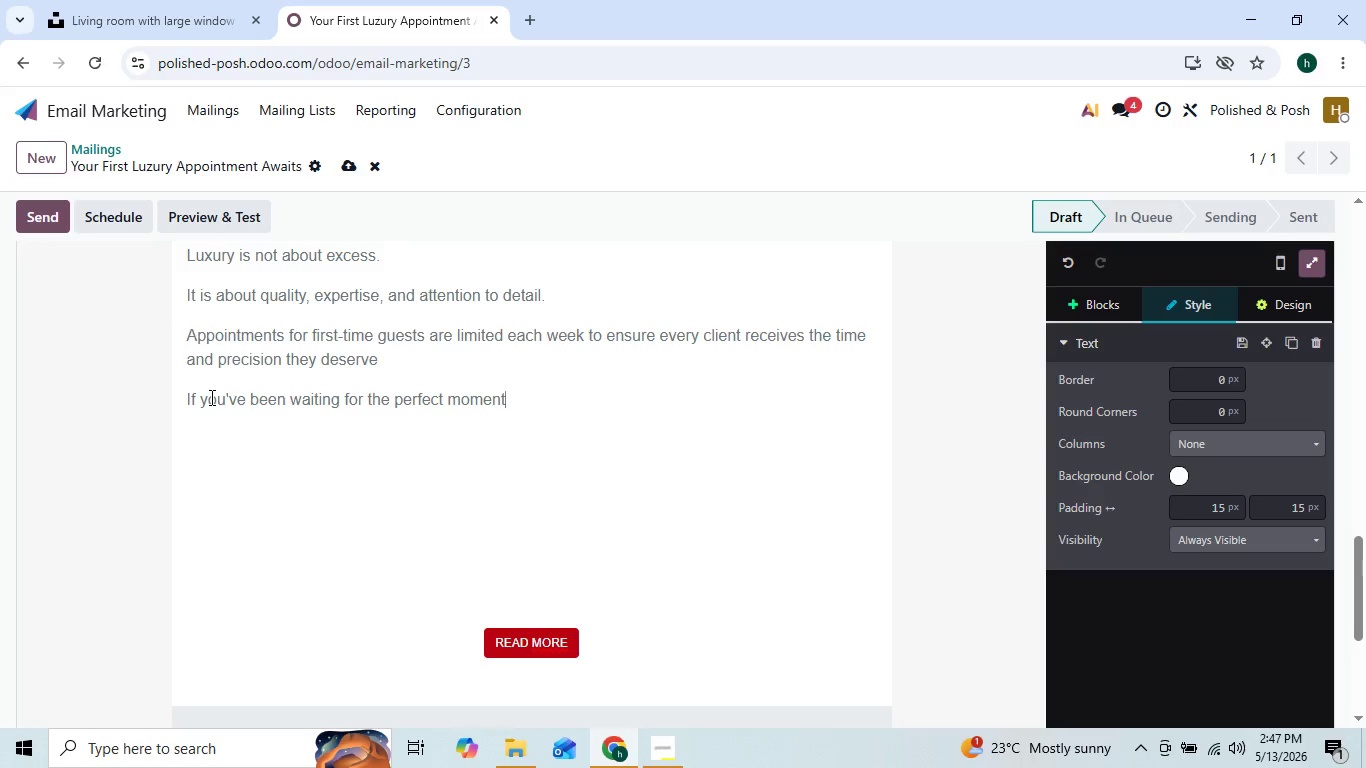 
type( to experience pto)
key(Backspace)
key(Backspace)
type(ro)
 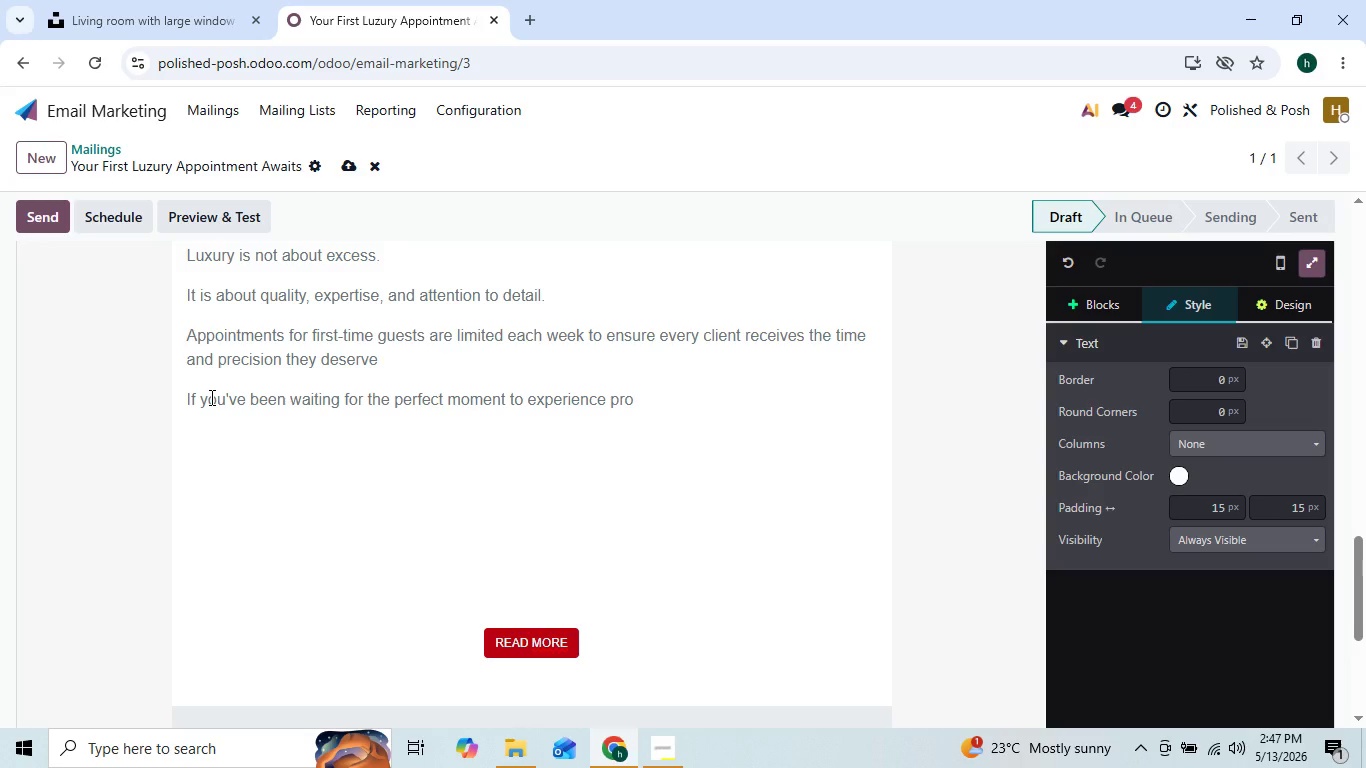 
type(fessional nail)
 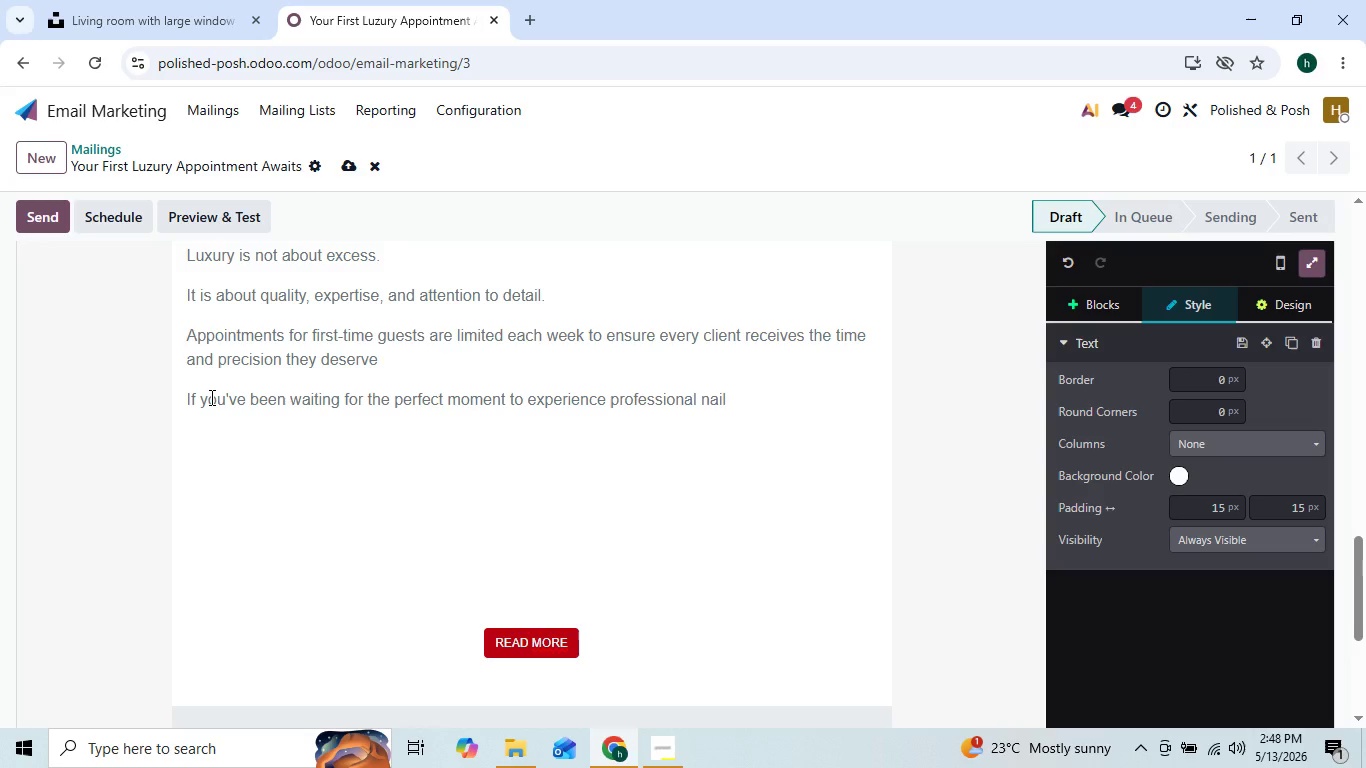 
type( or lash care the )
 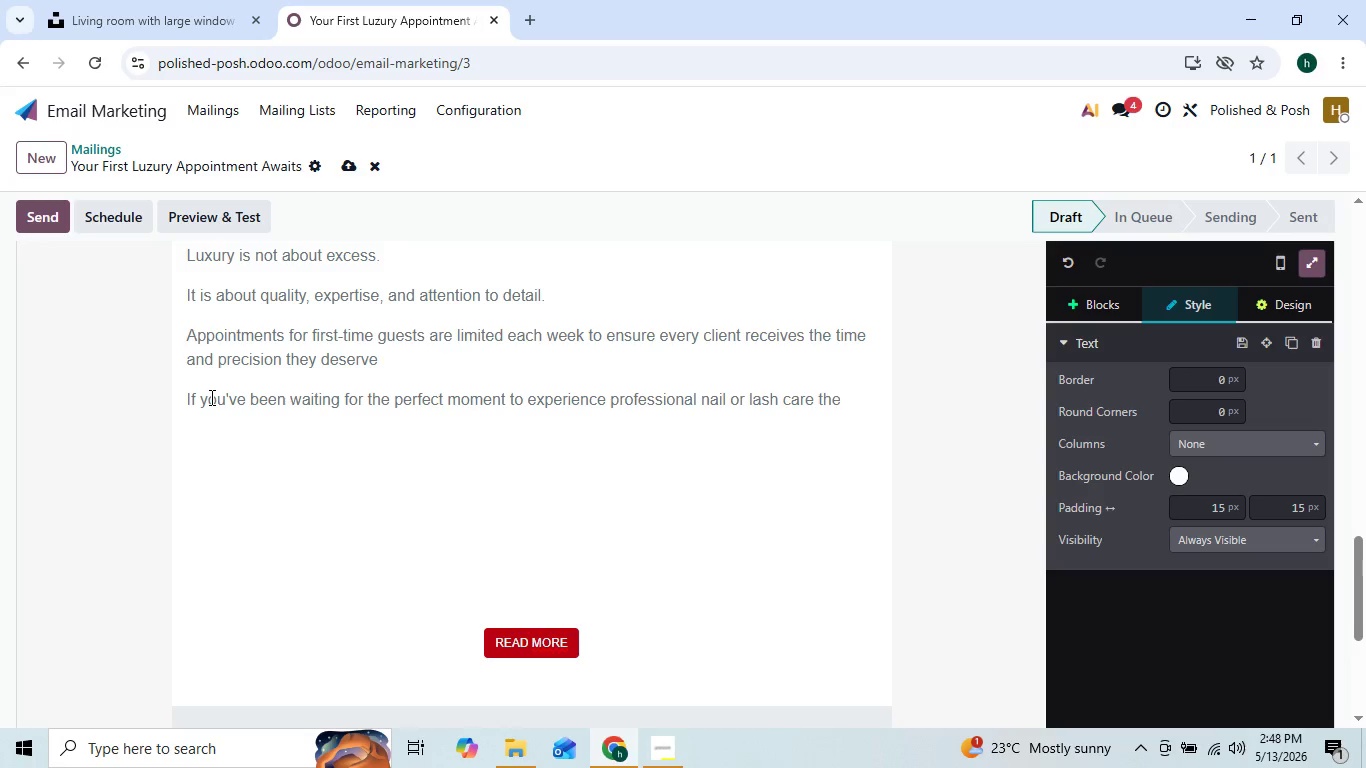 
type(right way )
 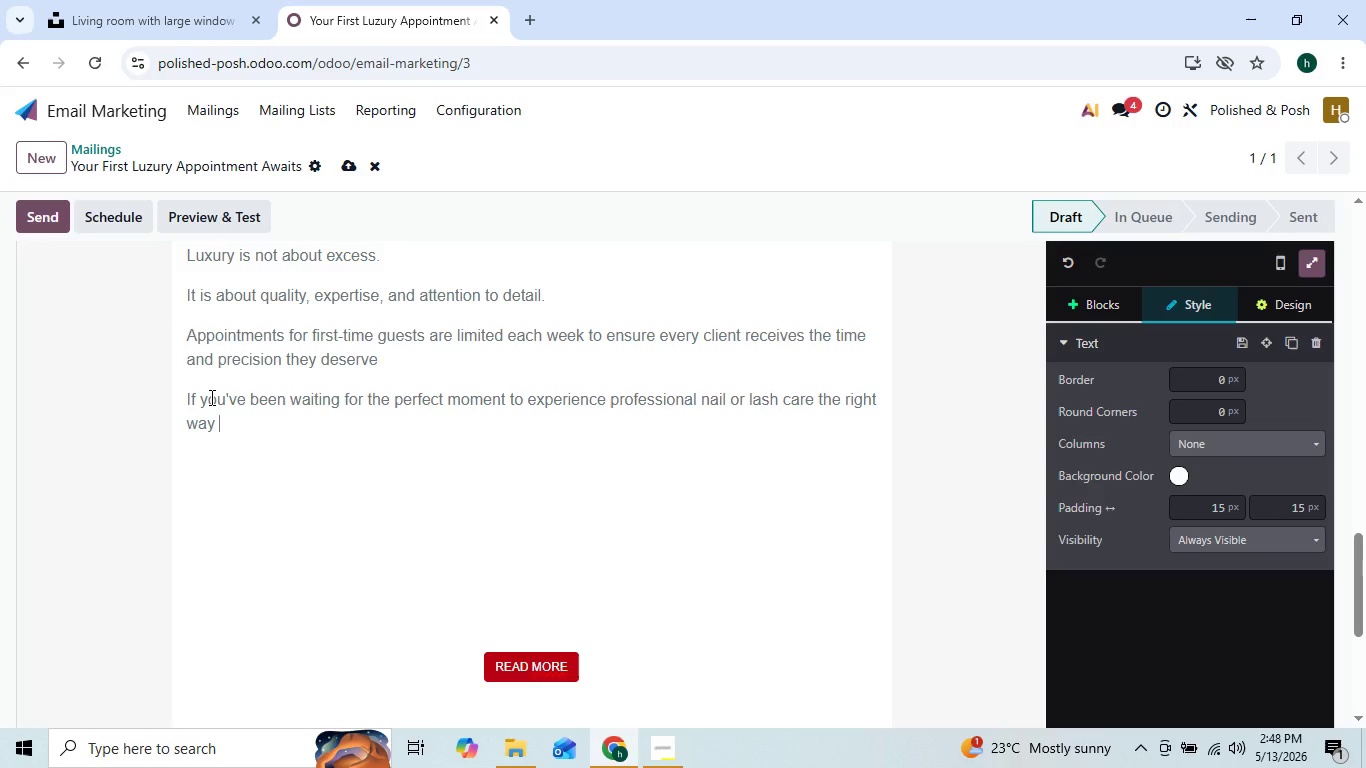 
type(, this is it)
 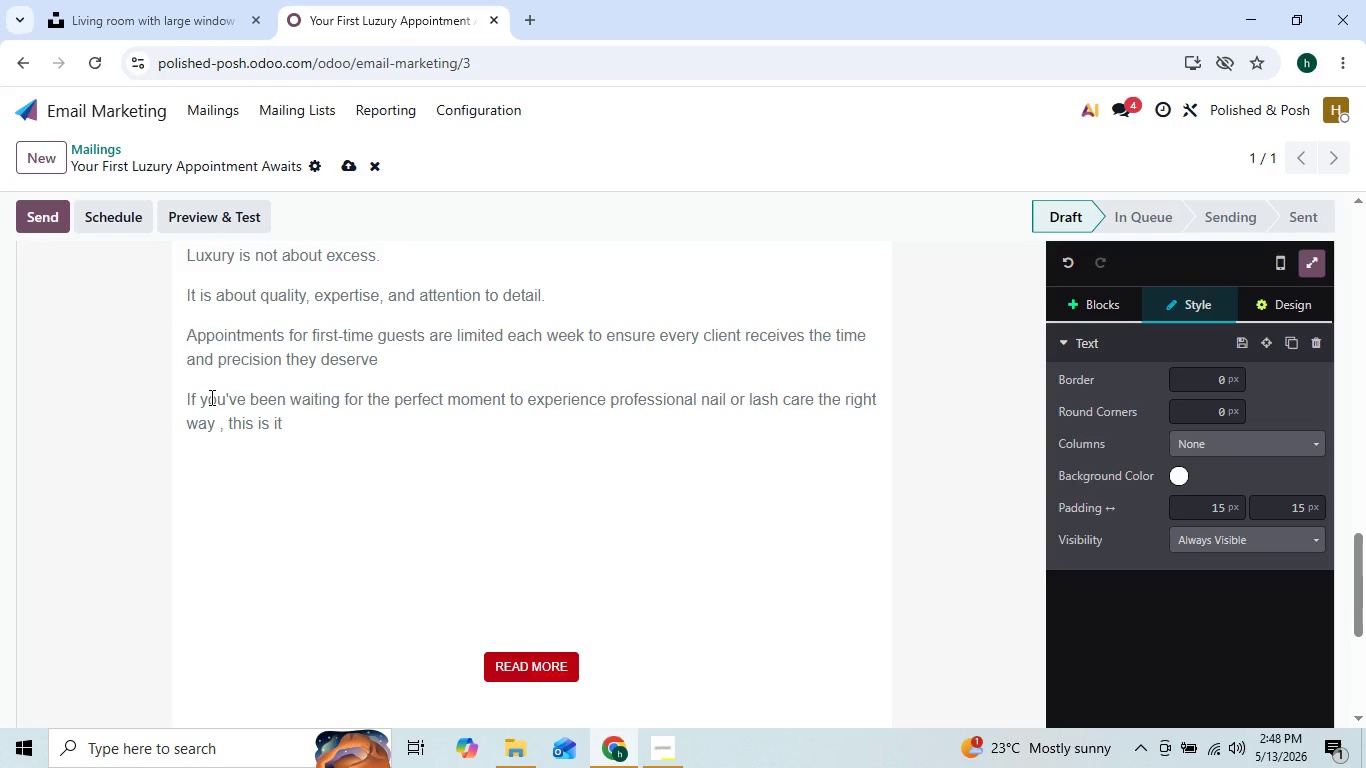 
key(ArrowLeft)
 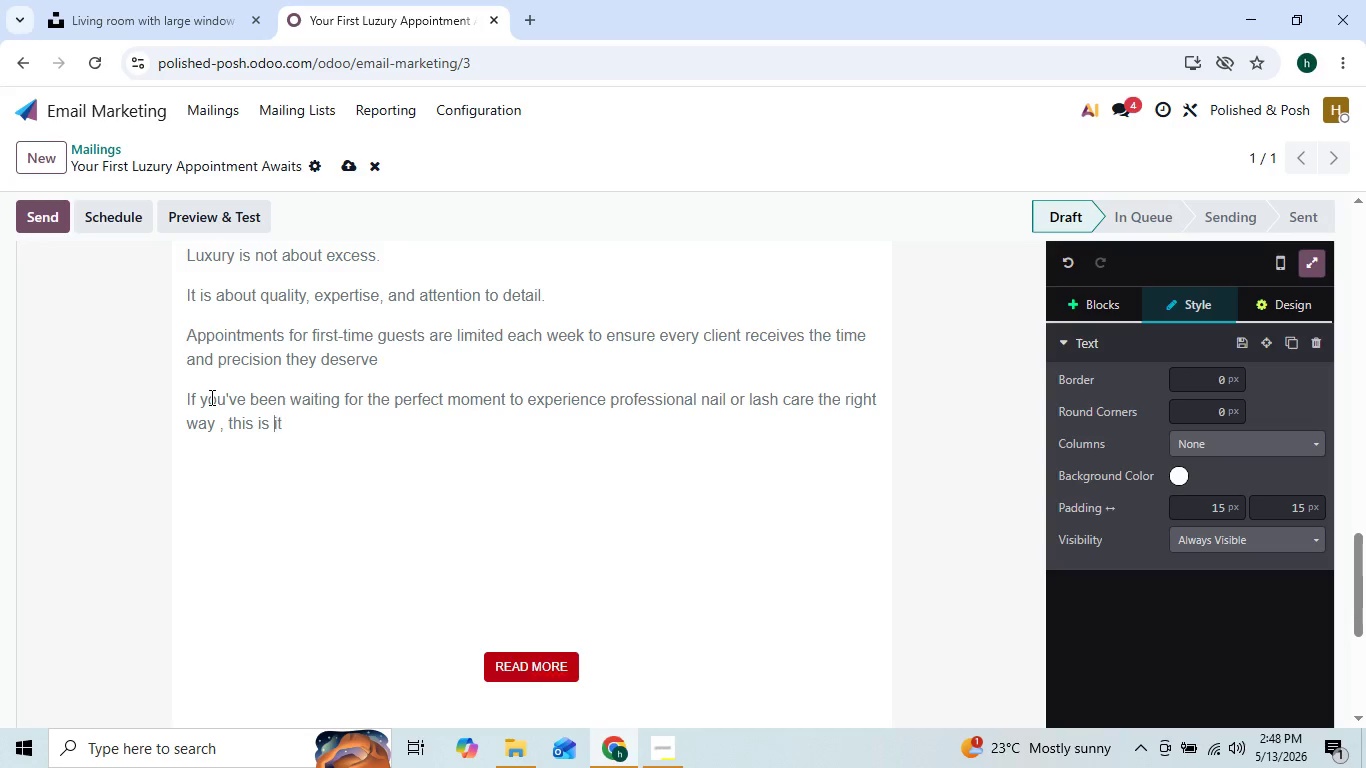 
key(ArrowLeft)
 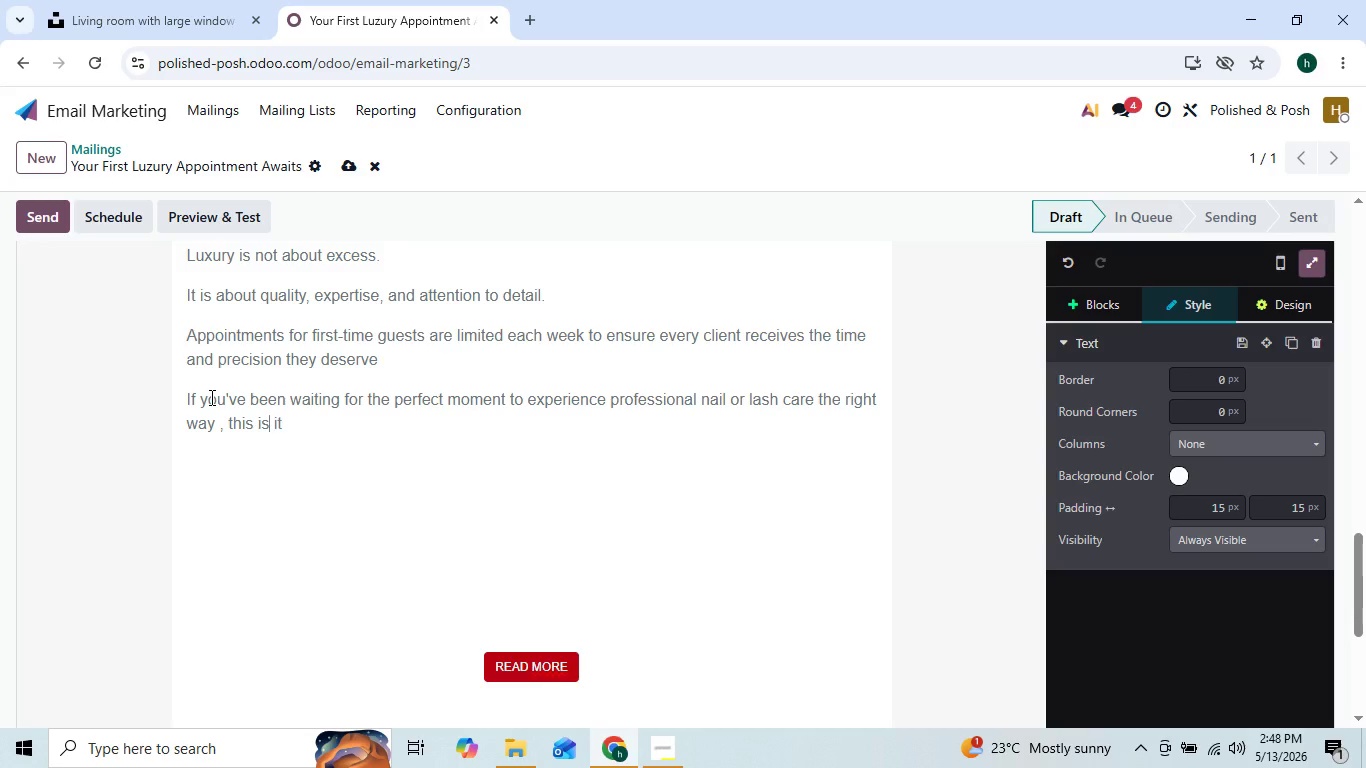 
key(ArrowLeft)
 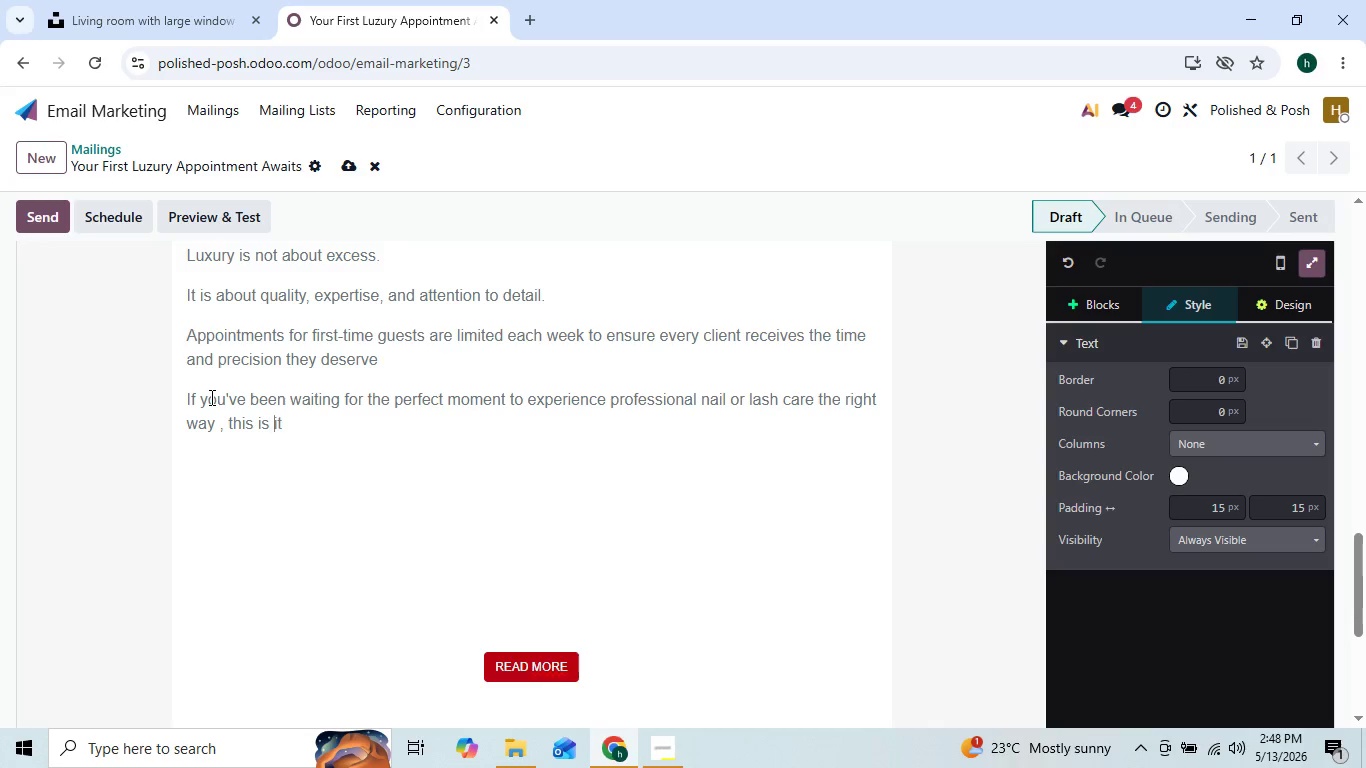 
key(ArrowRight)
 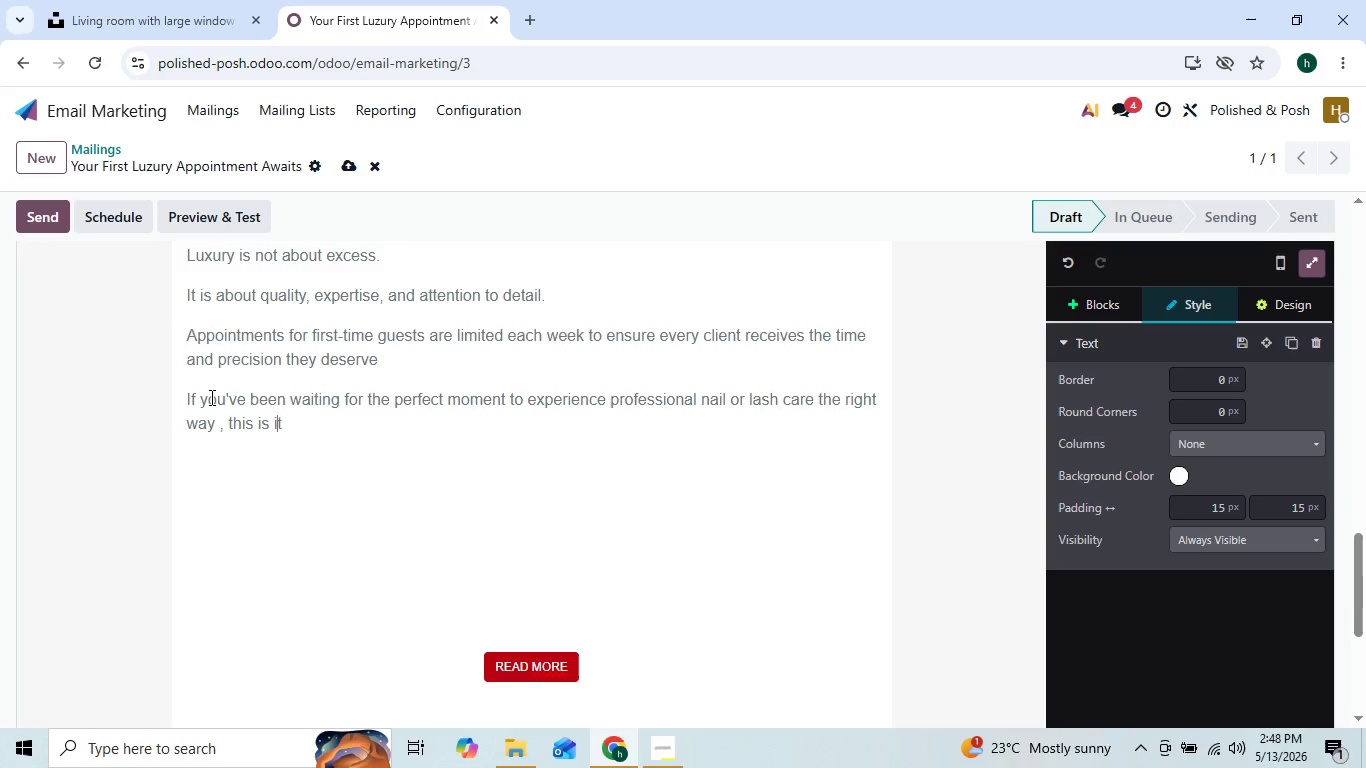 
key(ArrowRight)
 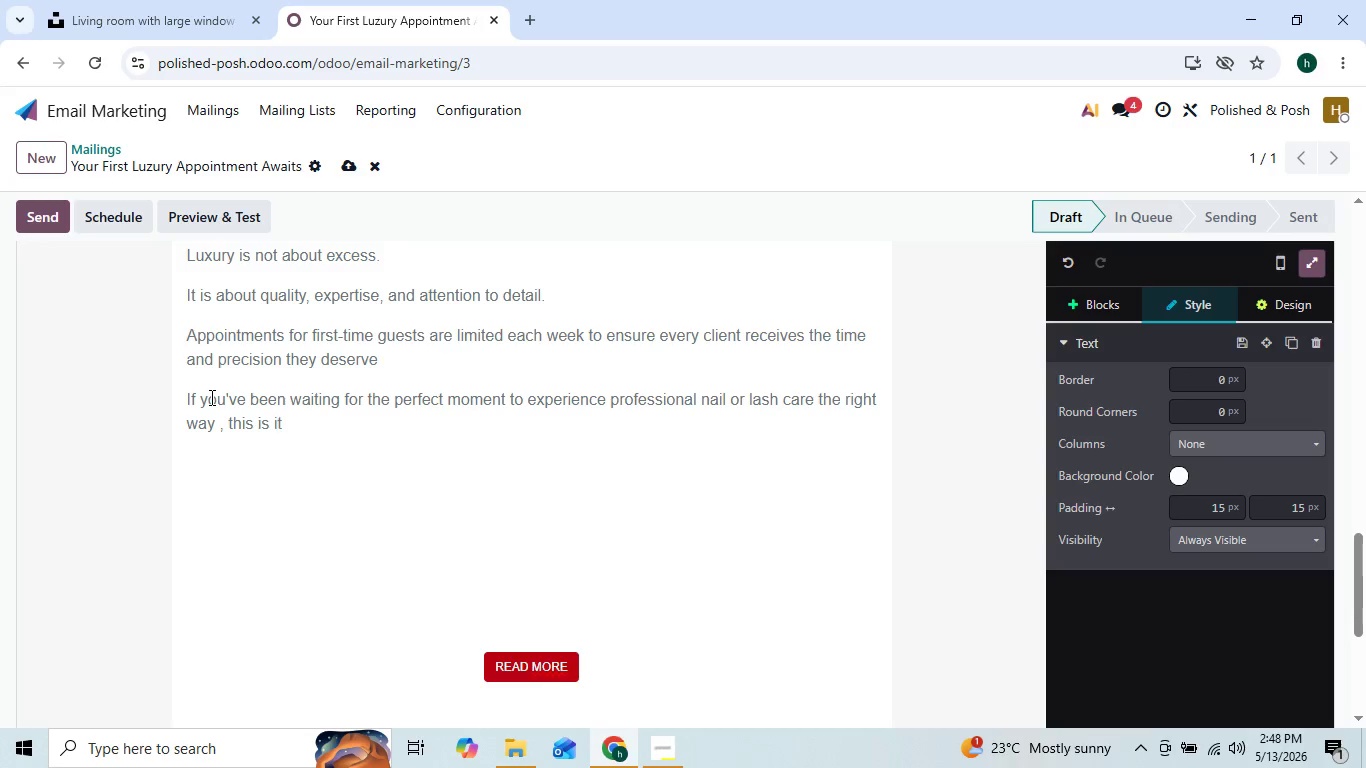 
key(ArrowRight)
 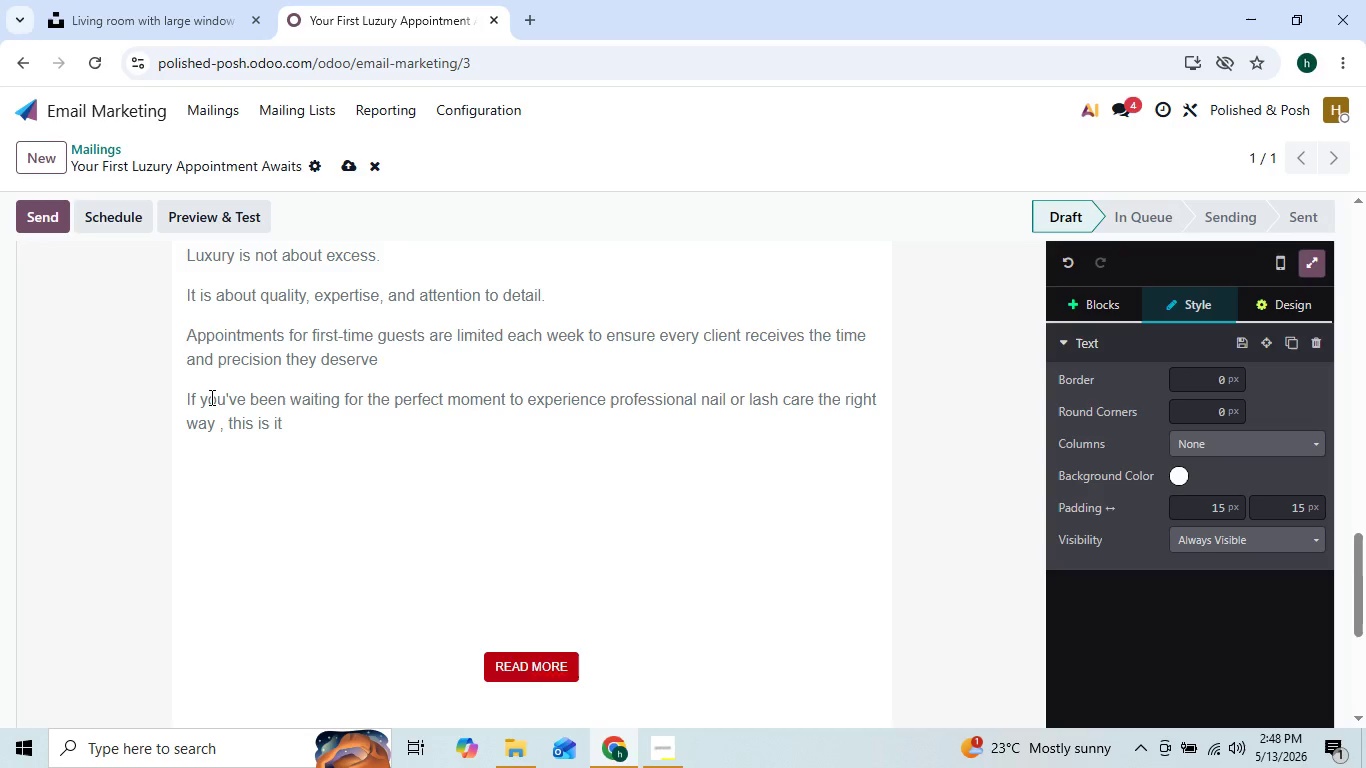 
hold_key(key=ShiftRight, duration=0.39)
 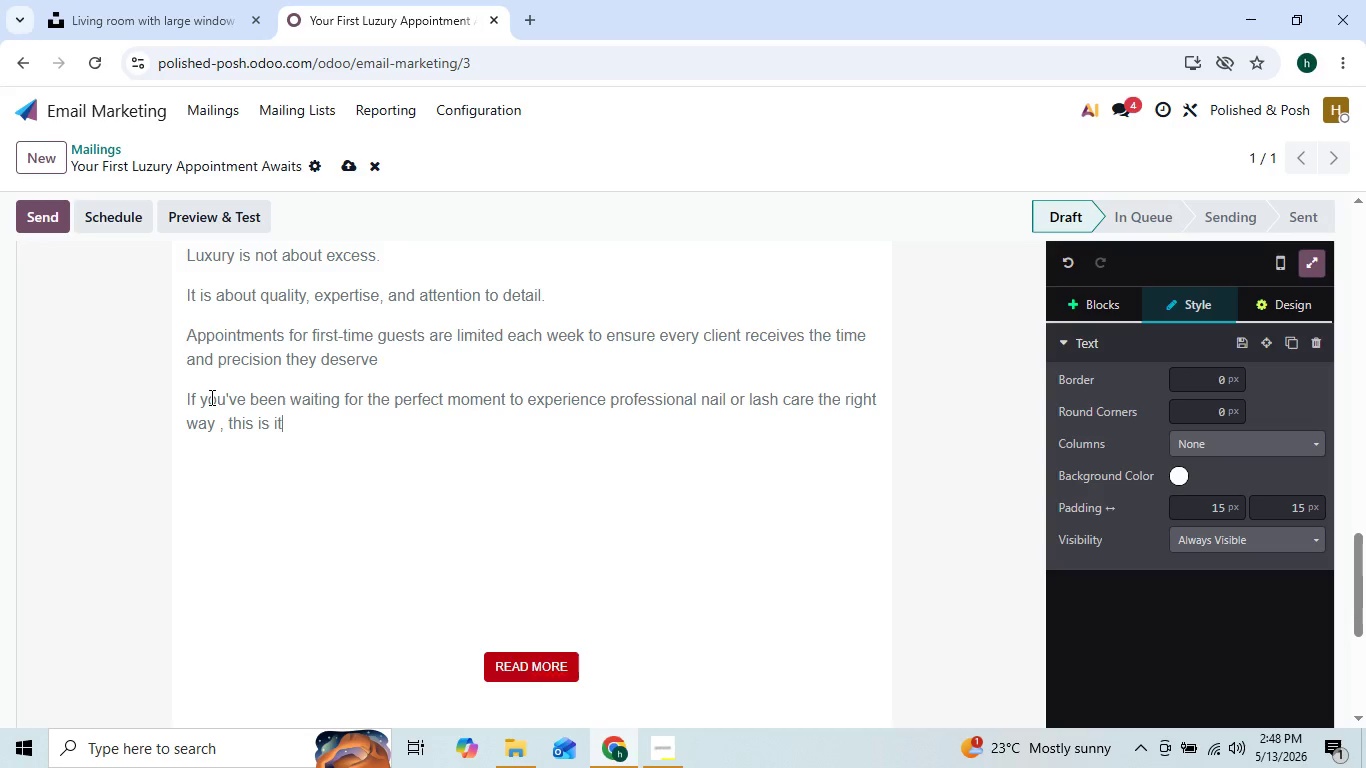 
key(Shift+ShiftRight)
 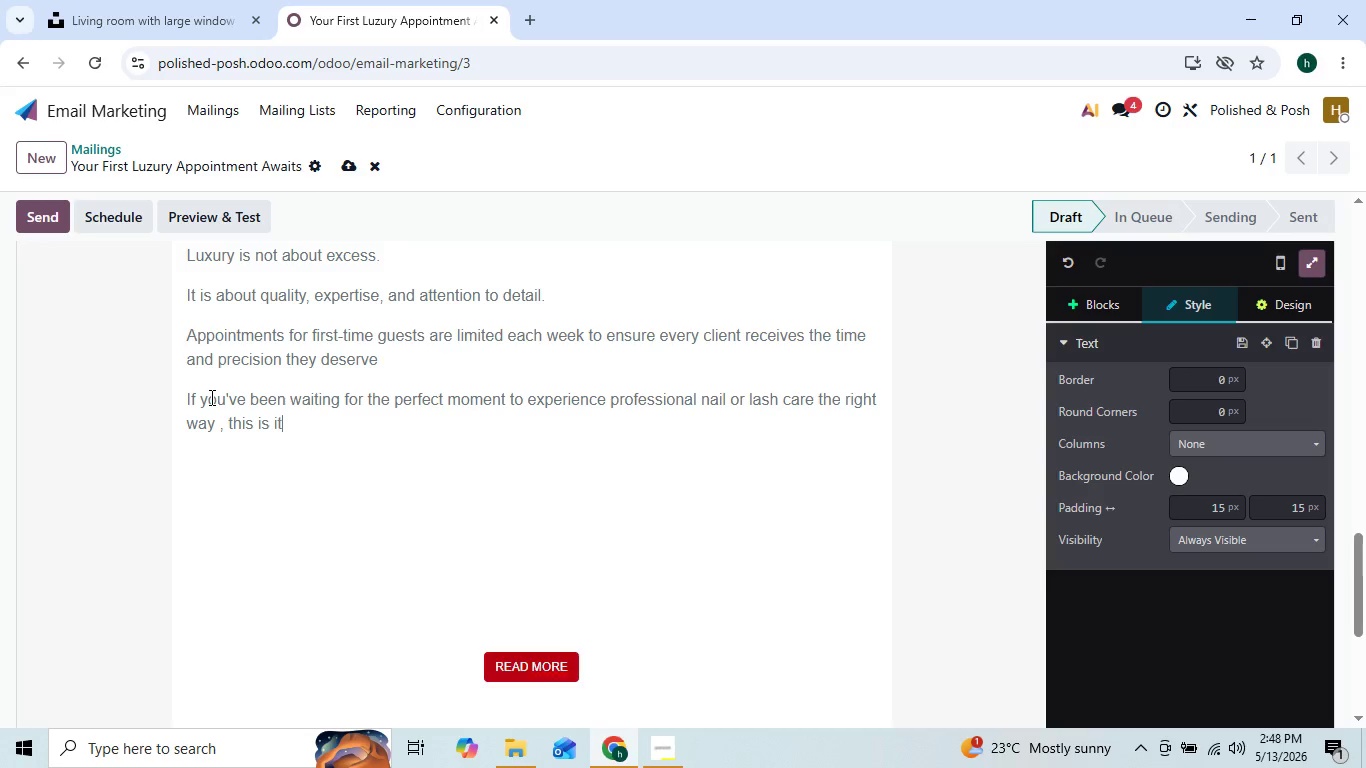 
key(Enter)
 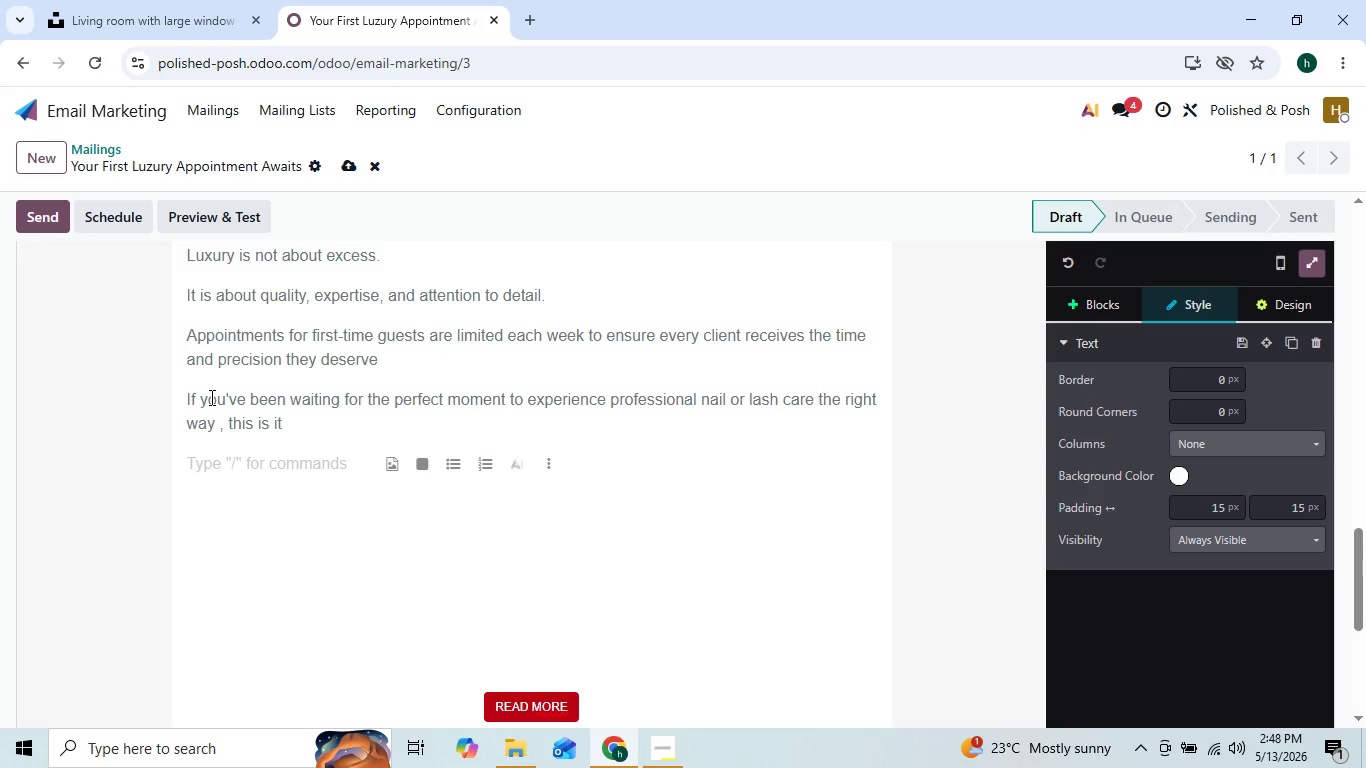 
type(We would love to welcome you )
 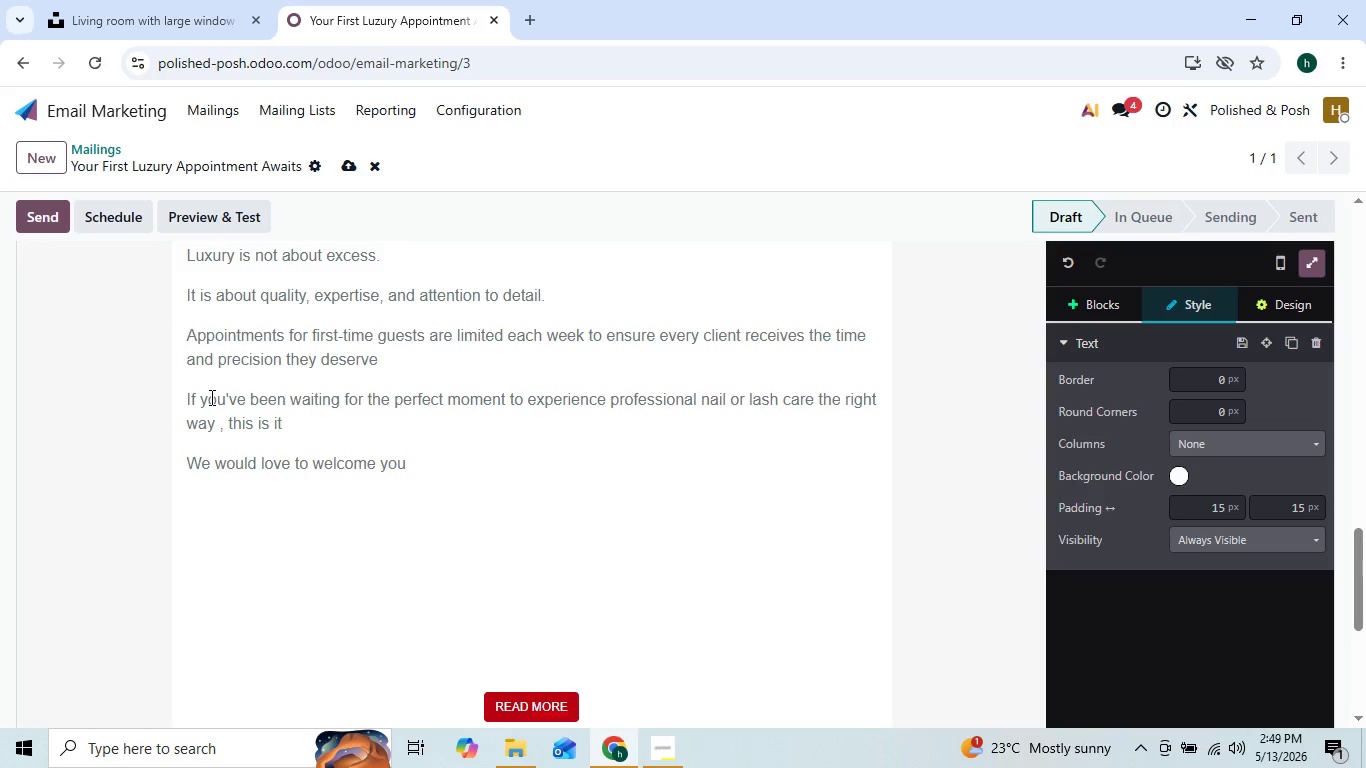 
key(Enter)
 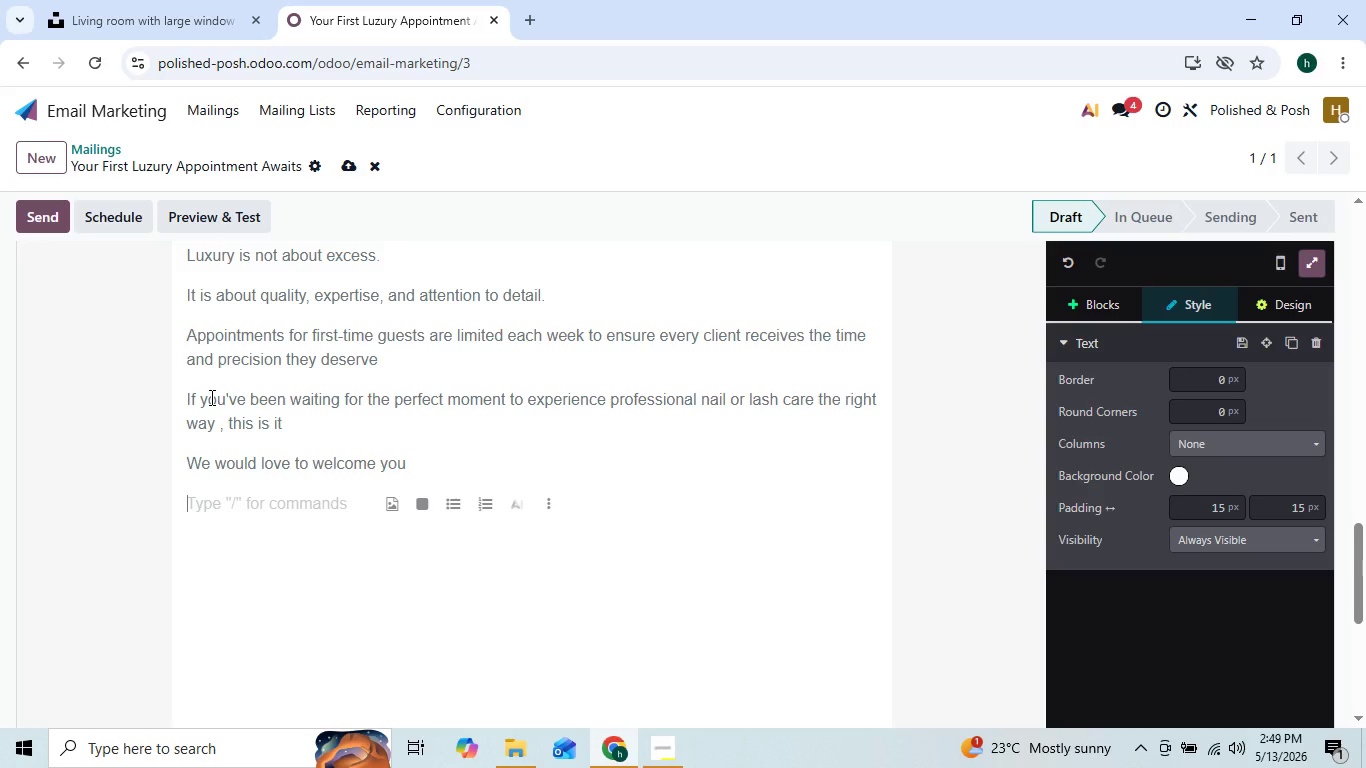 
key(Minus)
 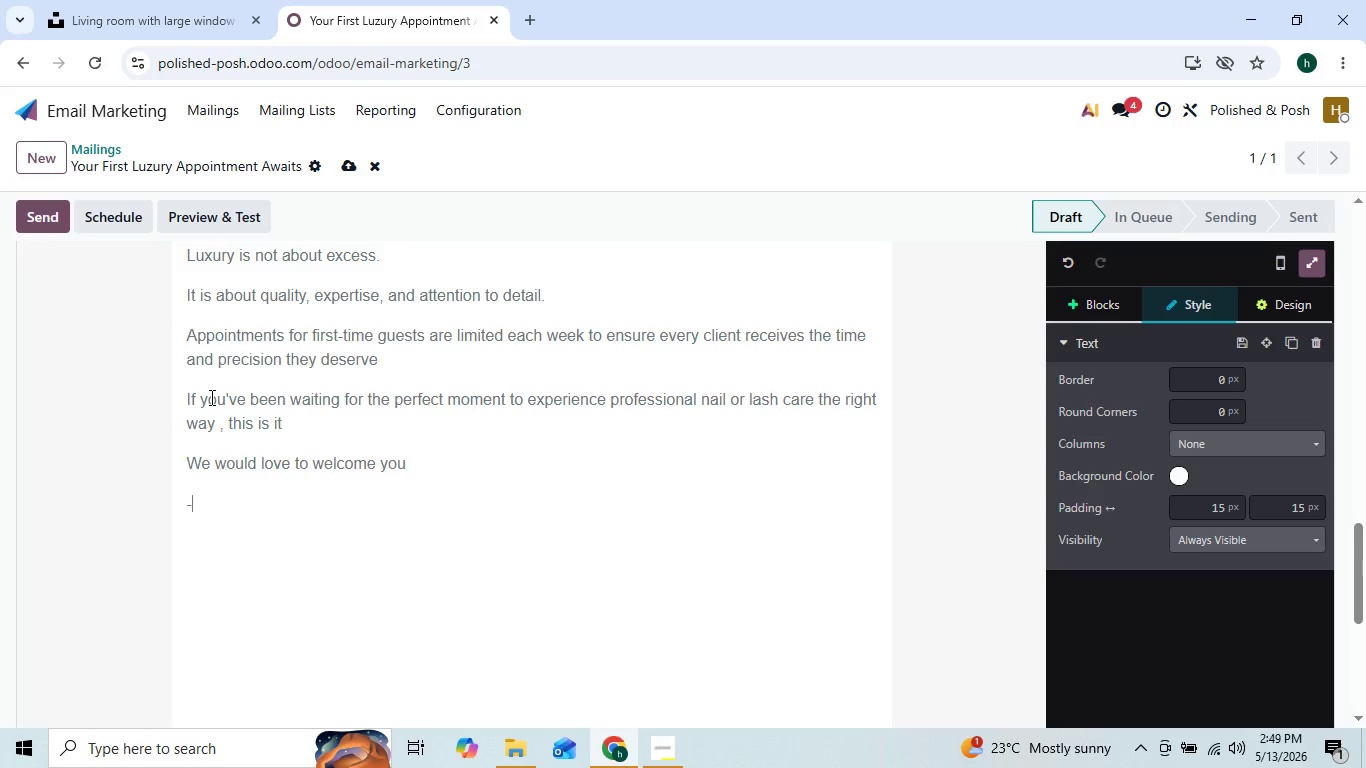 
type(The POl)
key(Backspace)
key(Backspace)
type(olished)
 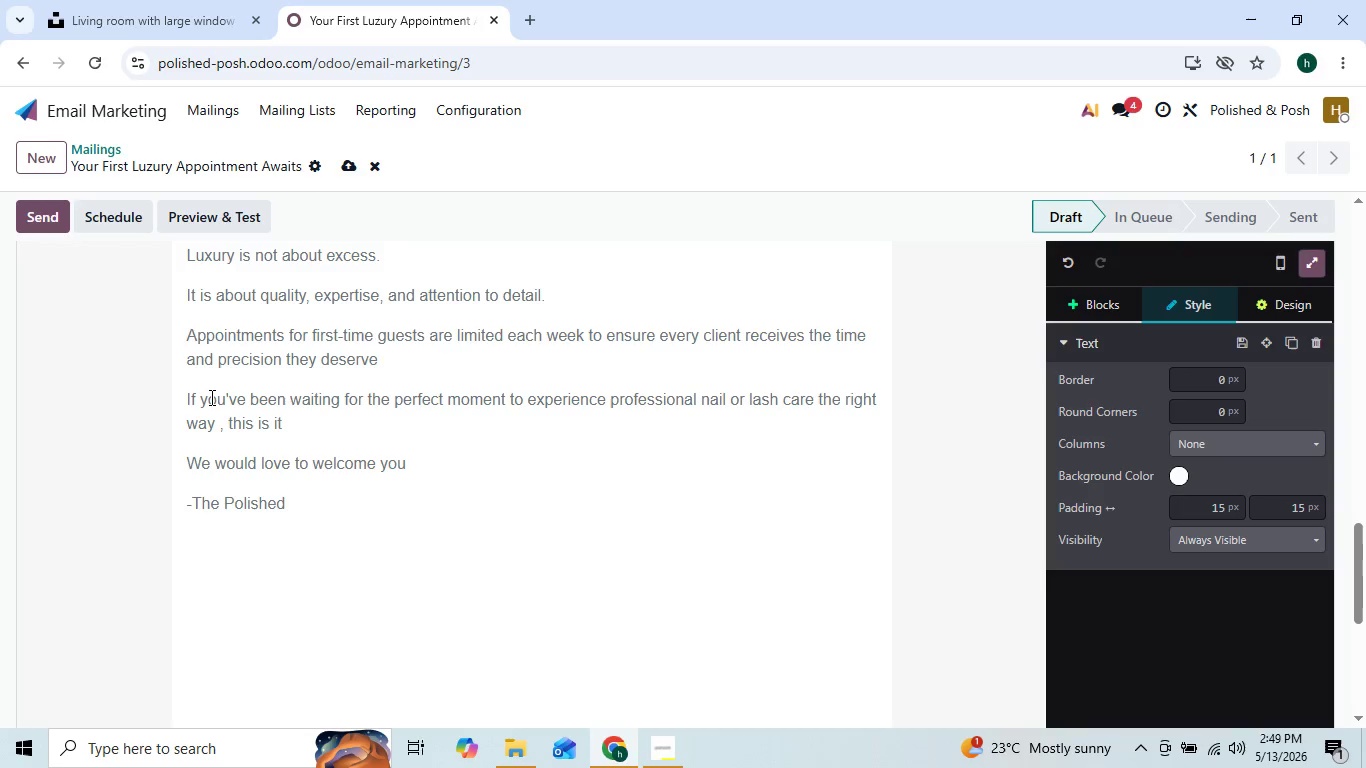 
key(Space)
 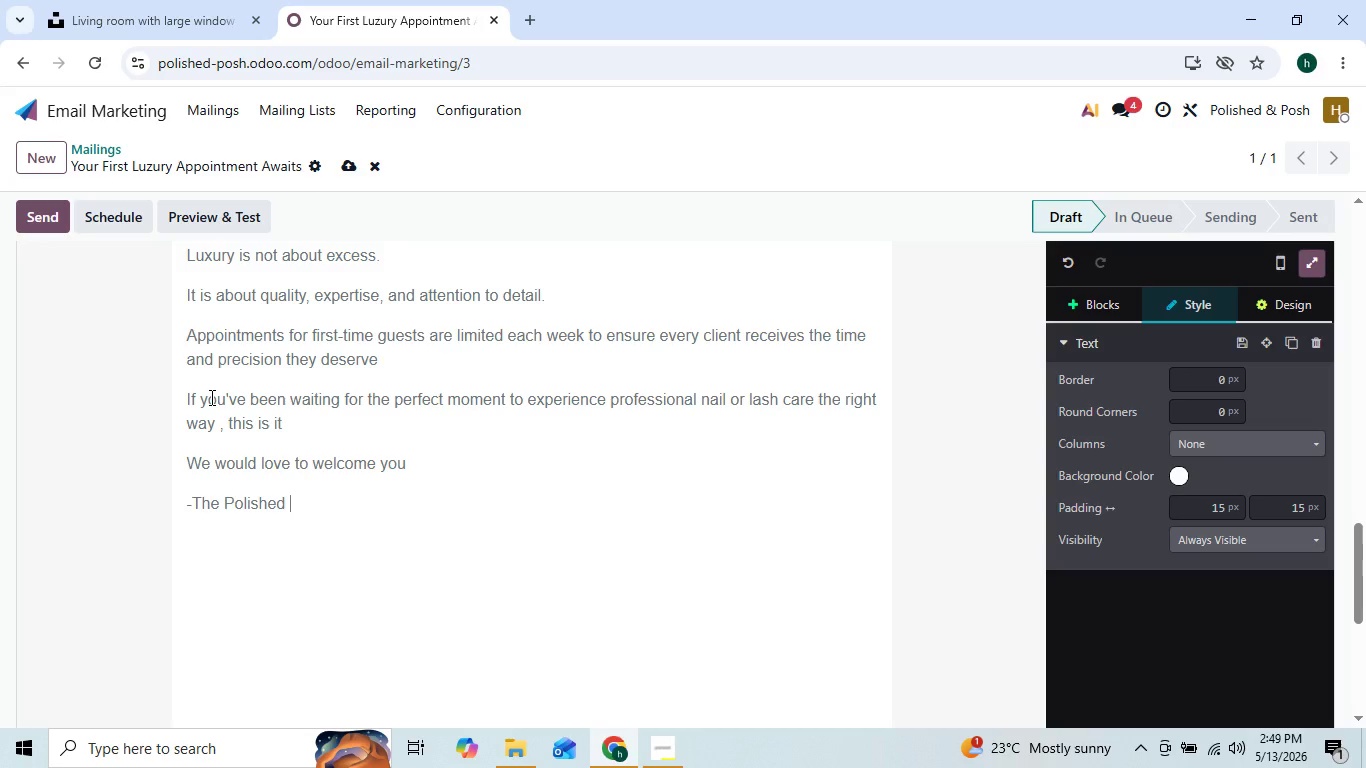 
key(Shift+7)
 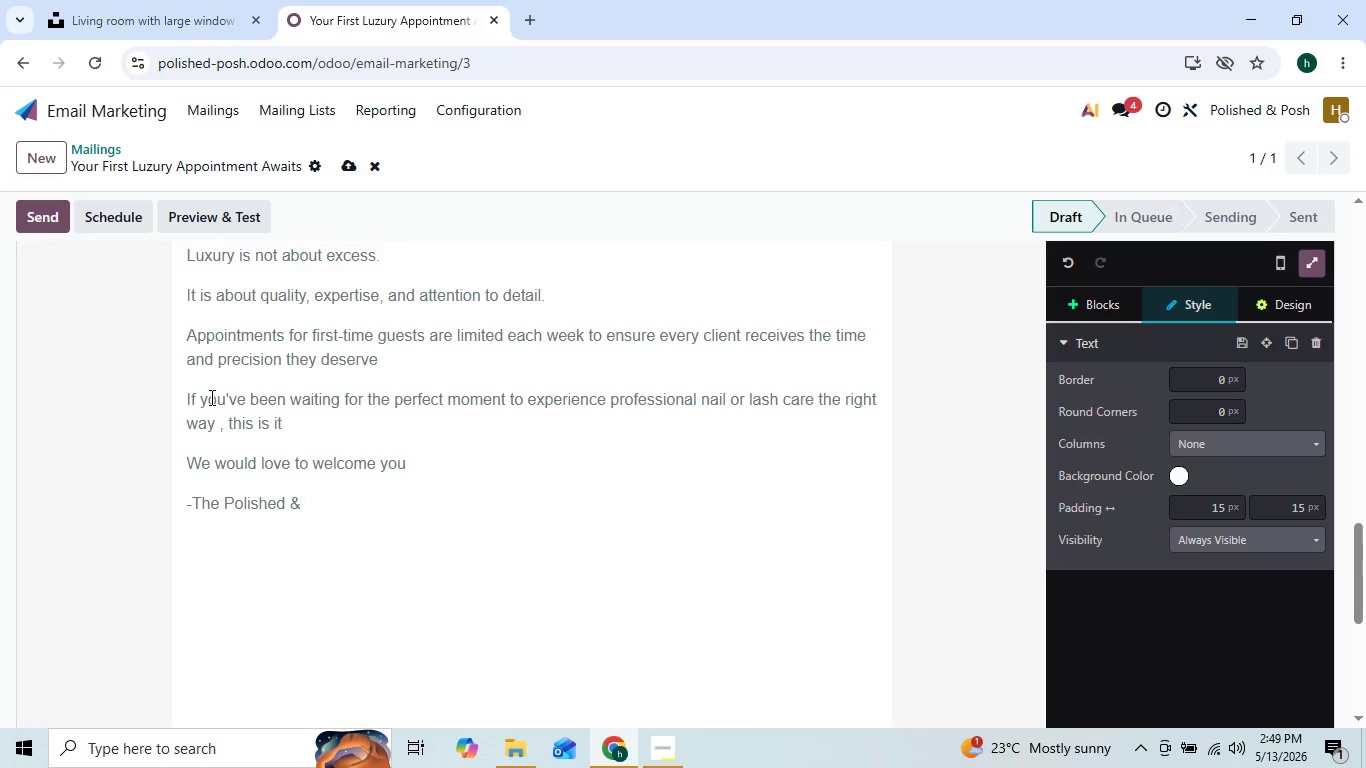 
key(Space)
 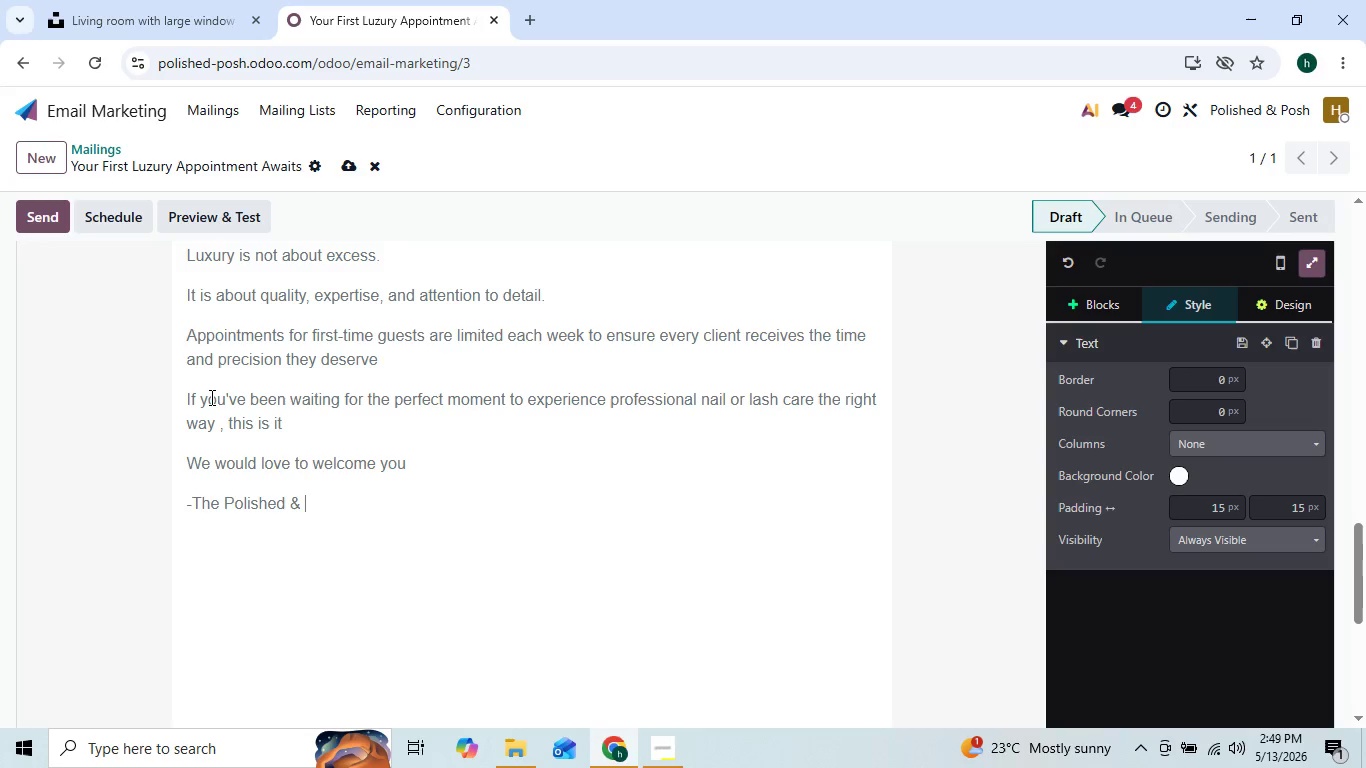 
key(ArrowLeft)
 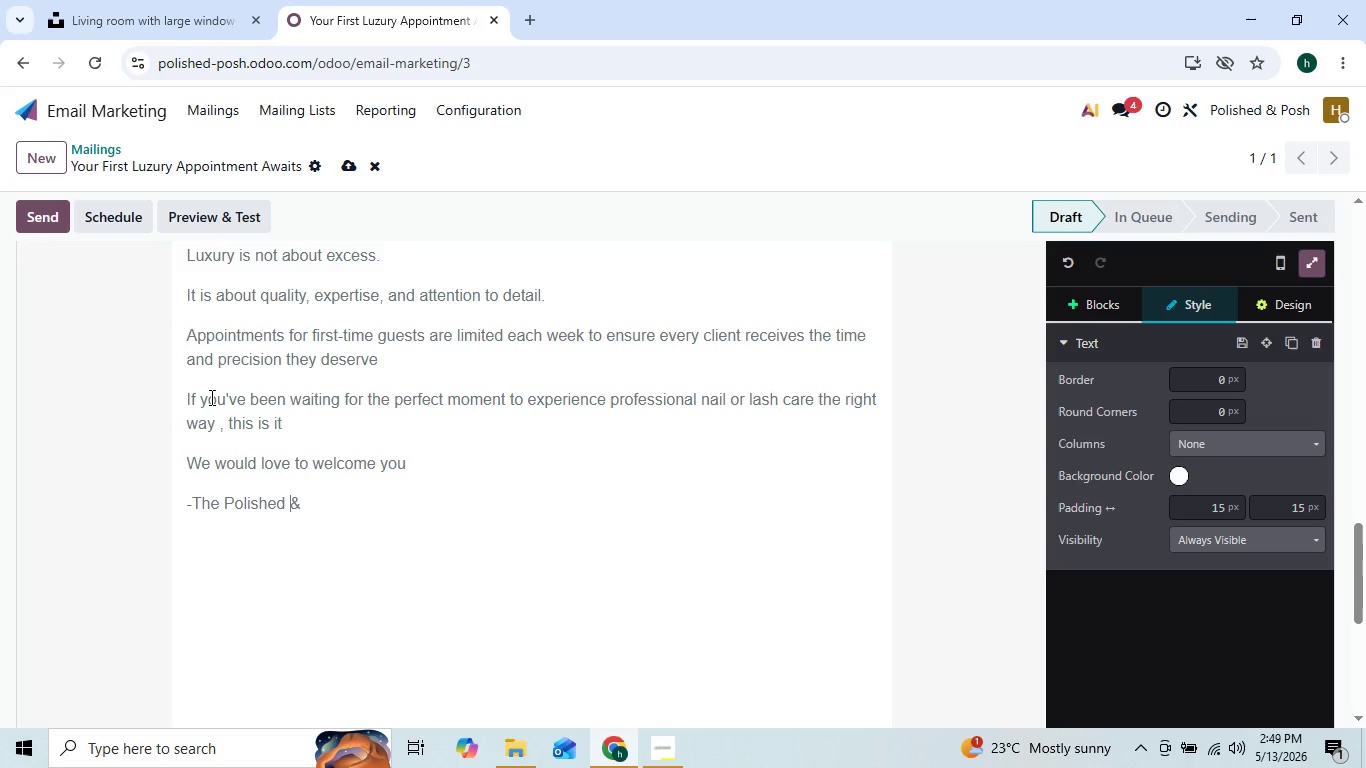 
key(ArrowLeft)
 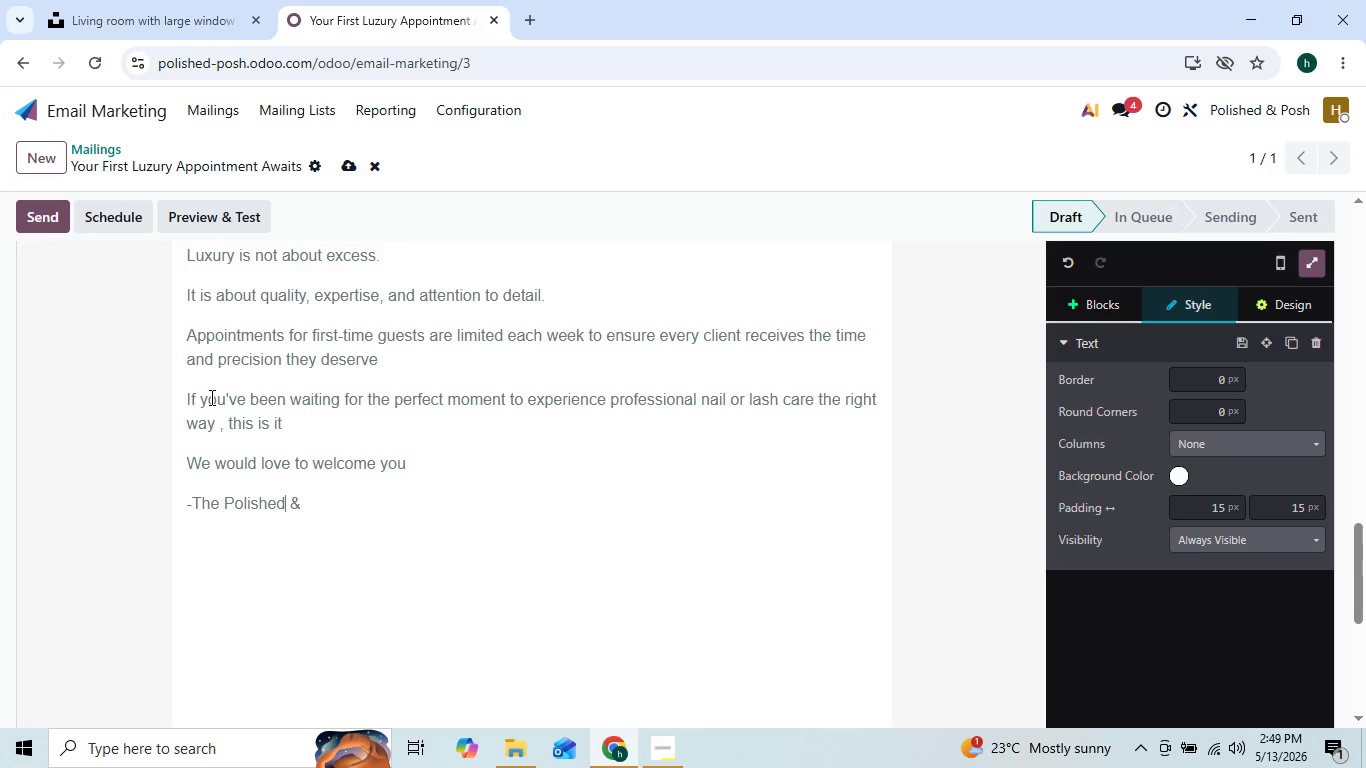 
key(ArrowLeft)
 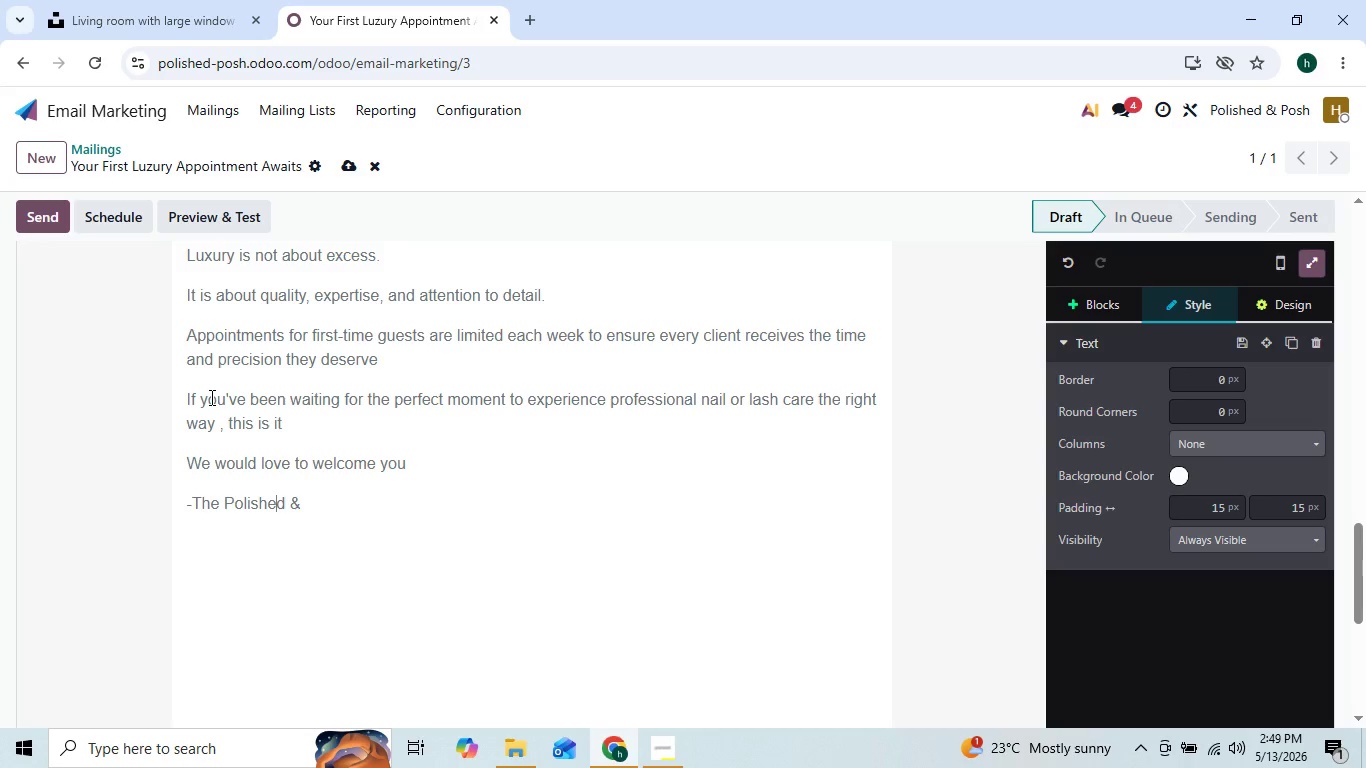 
key(ArrowLeft)
 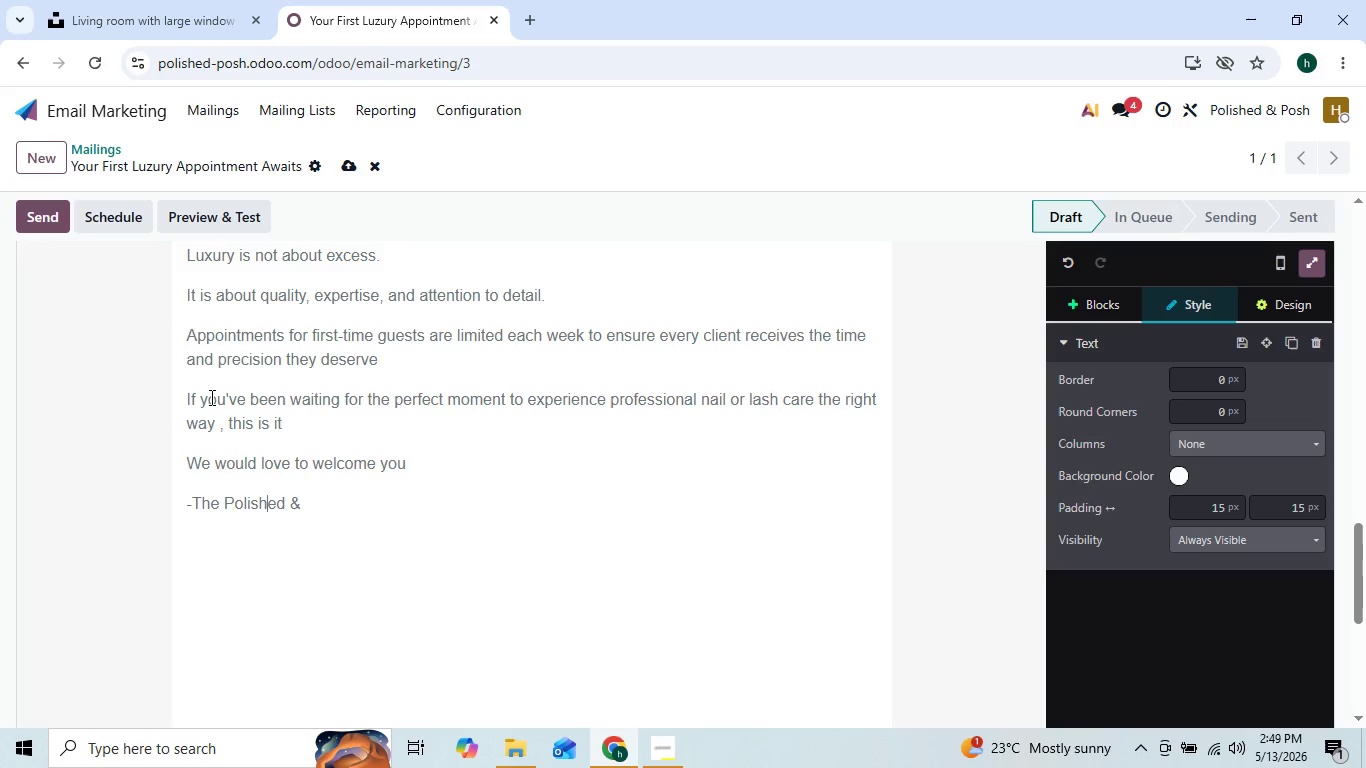 
key(ArrowLeft)
 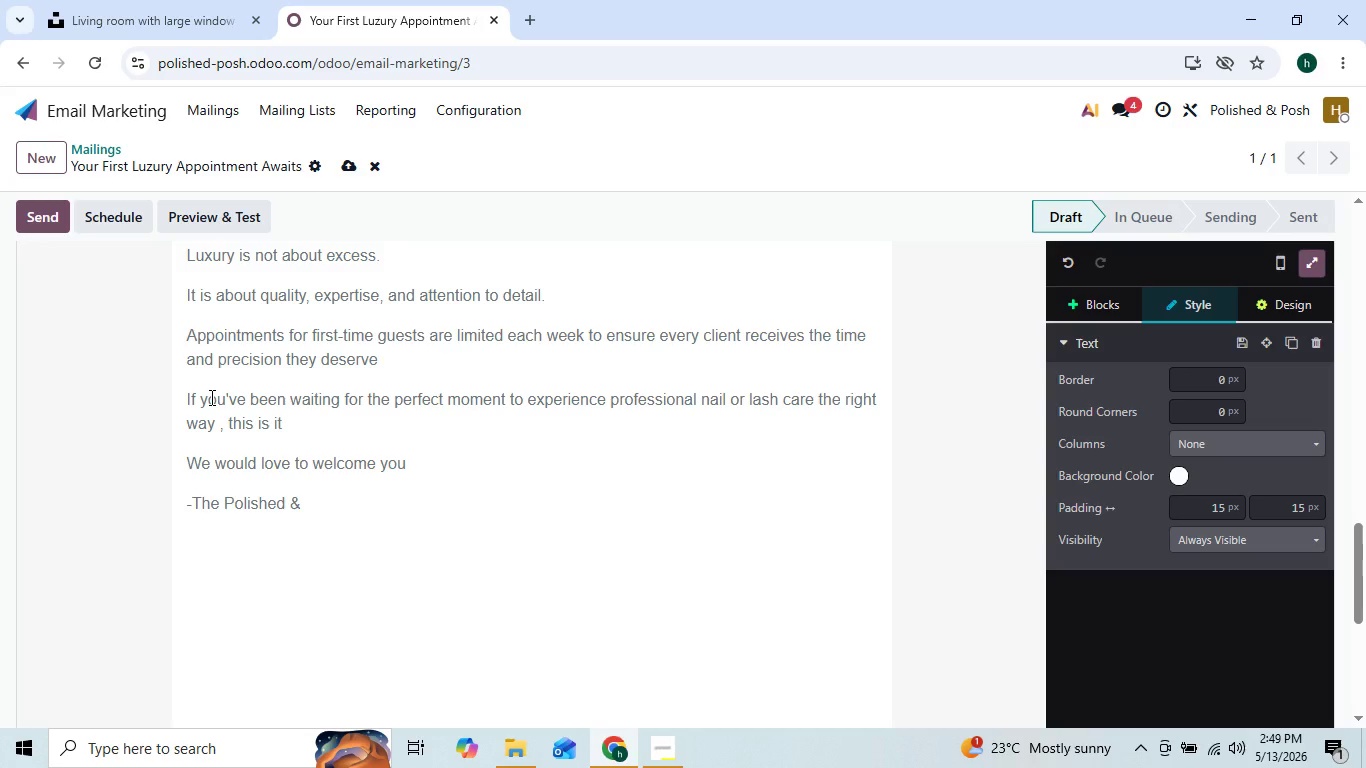 
key(ArrowRight)
 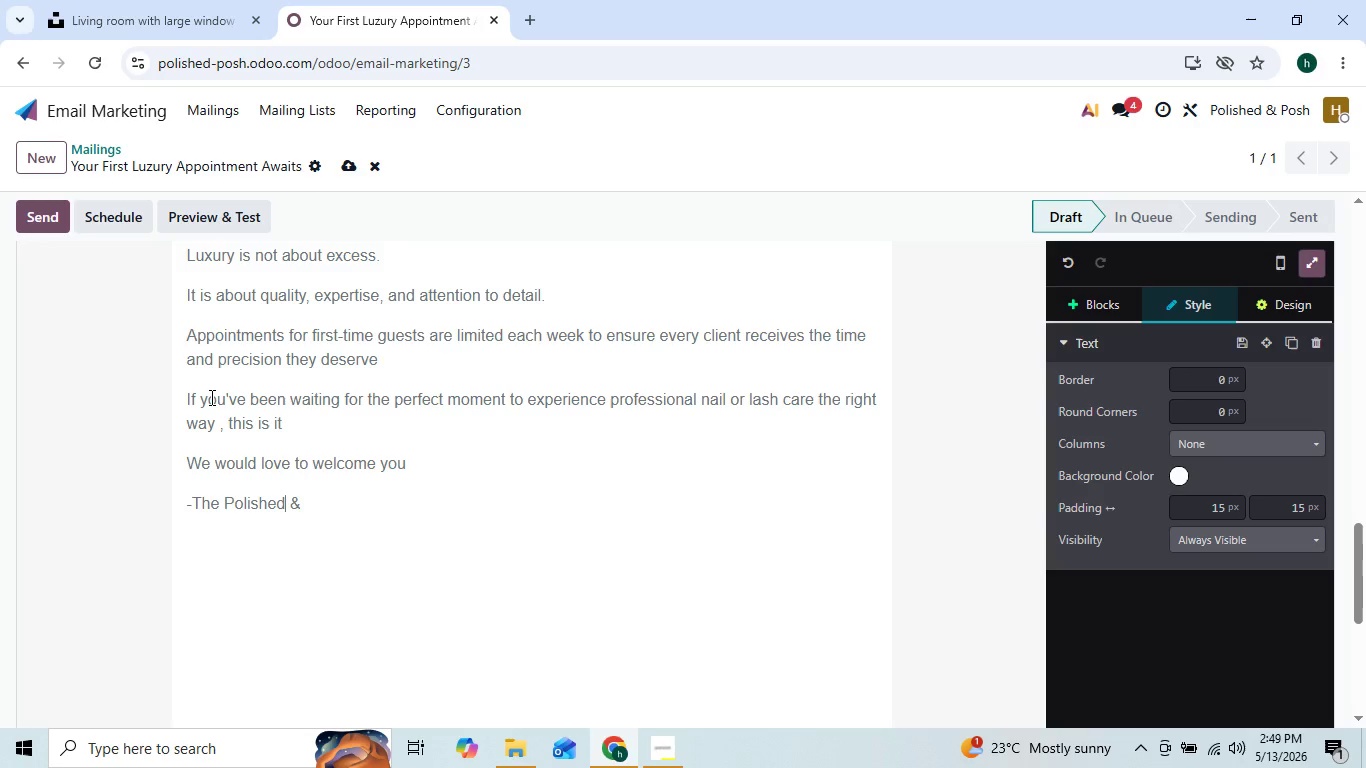 
key(ArrowRight)
 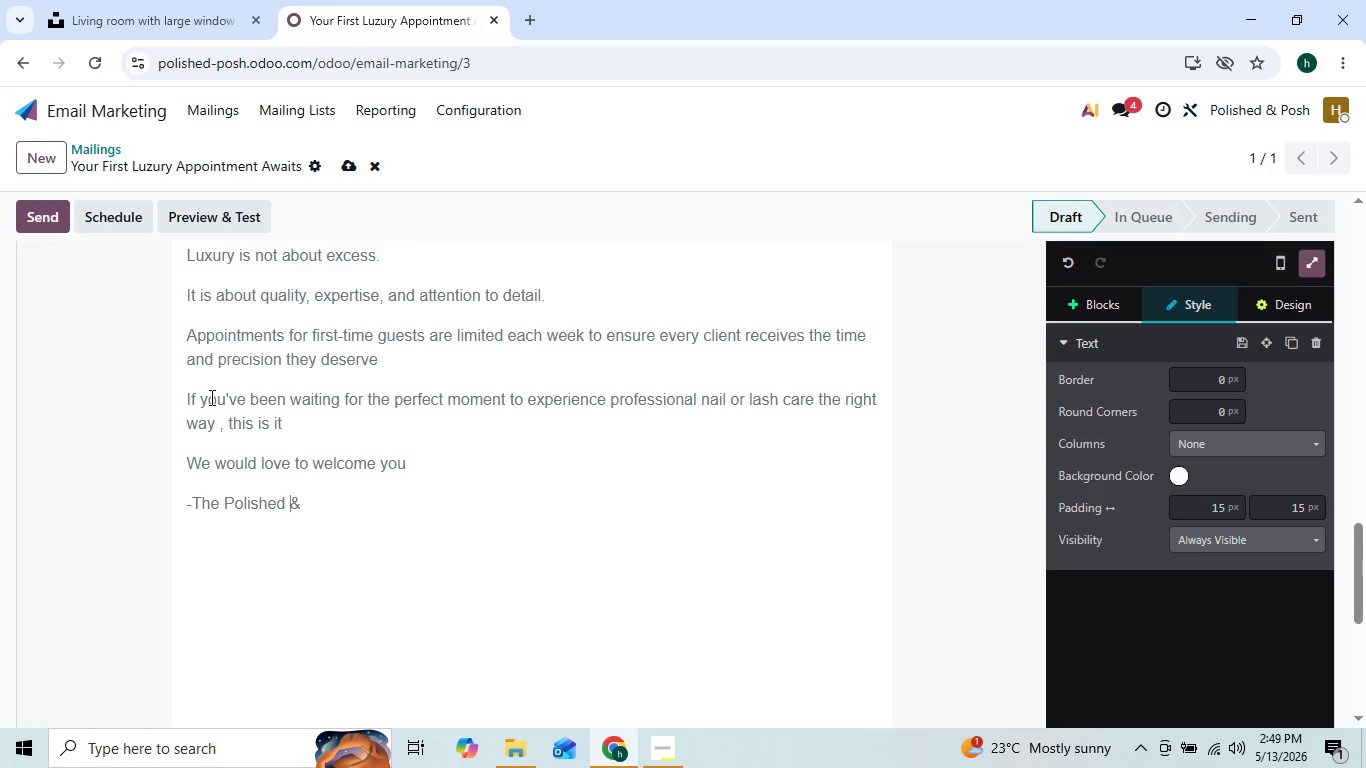 
key(ArrowRight)
 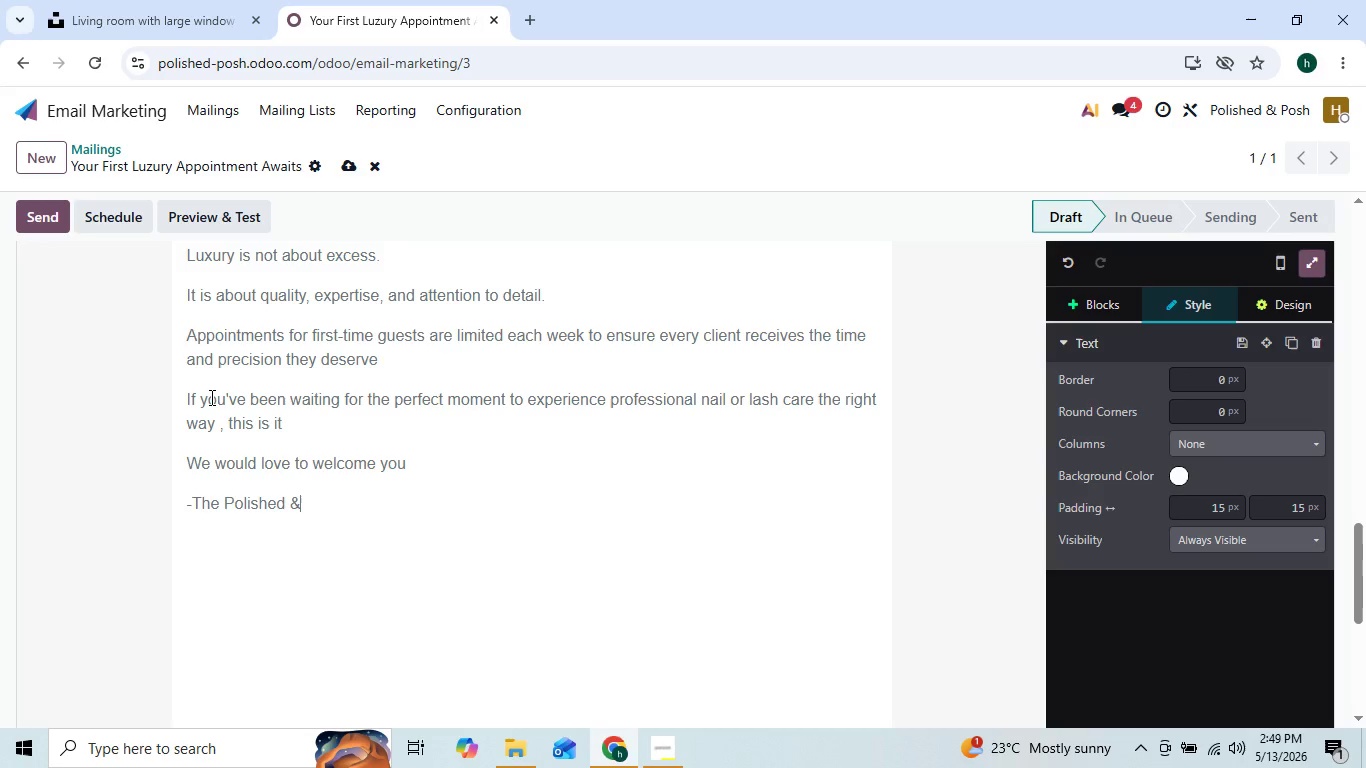 
key(ArrowRight)
 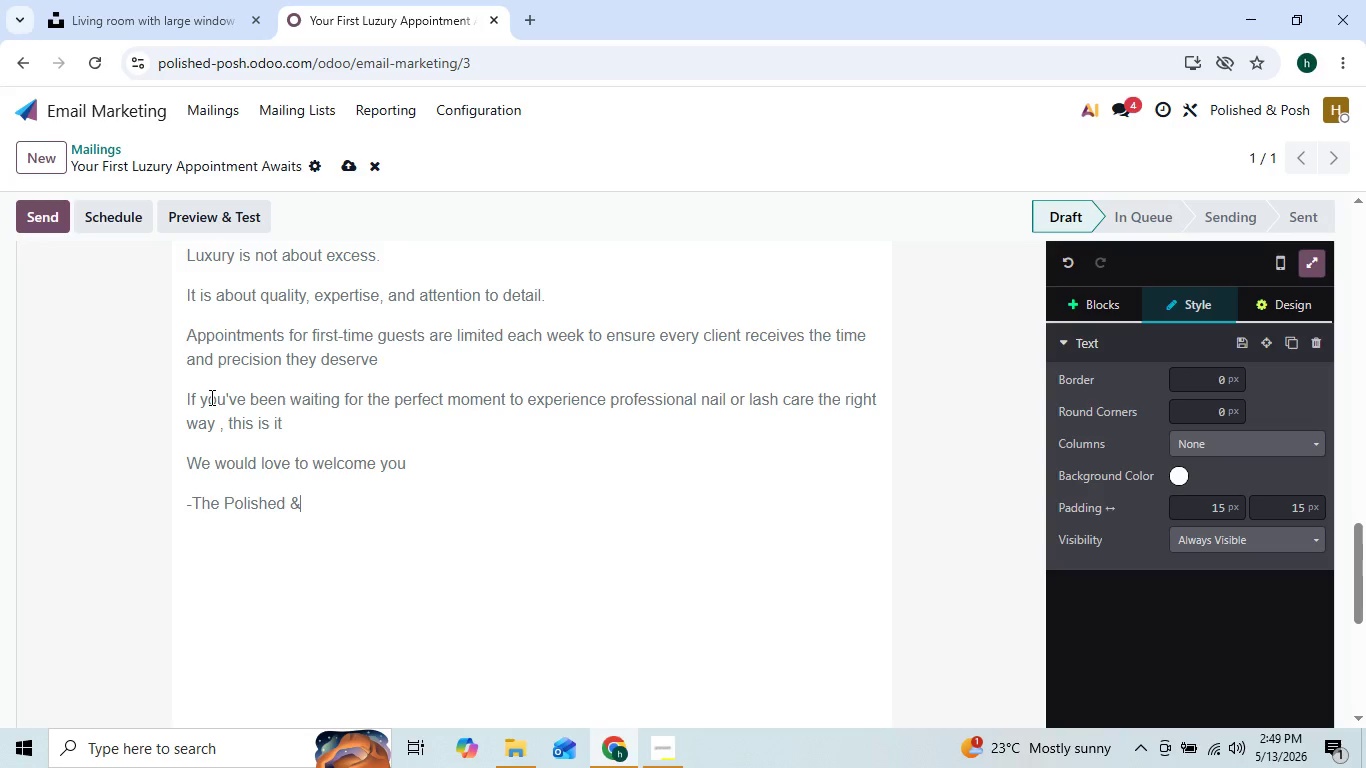 
type( Posh Team)
 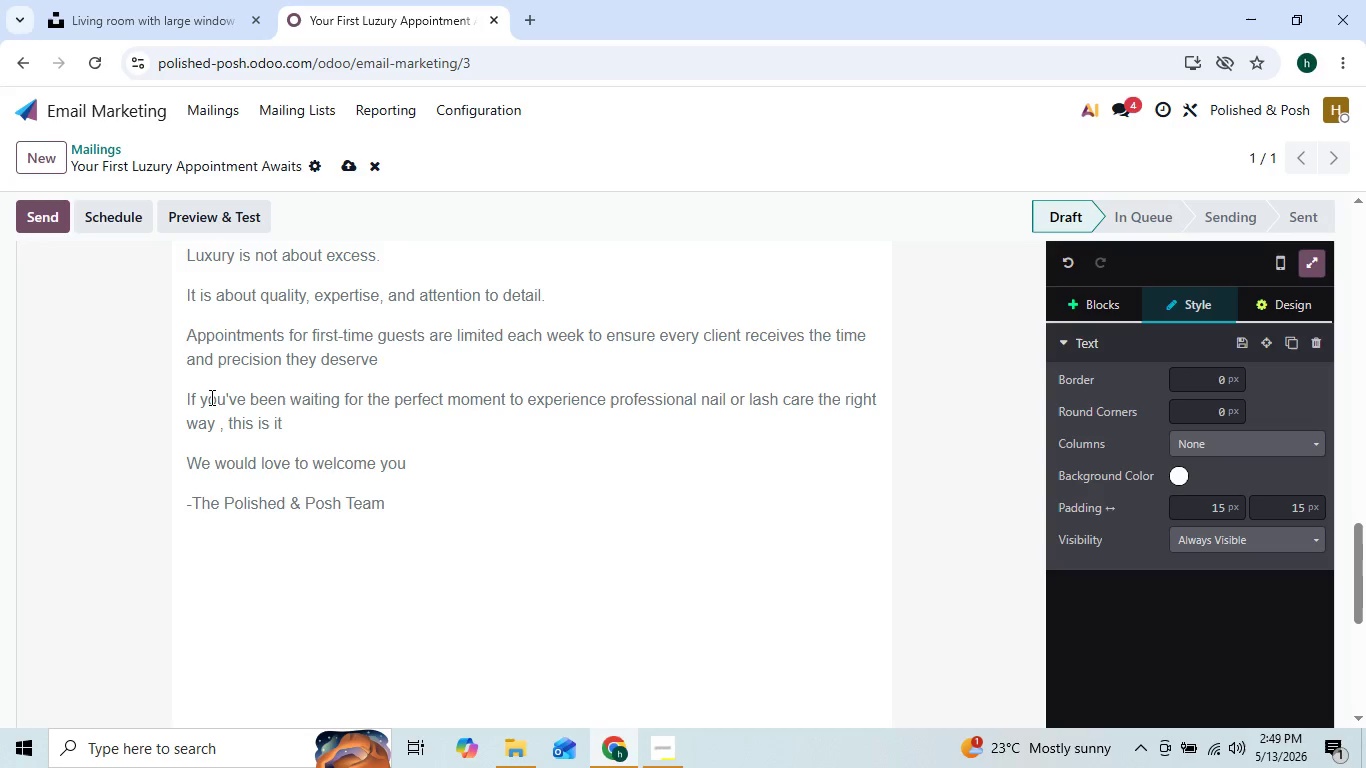 
left_click([210, 524])
 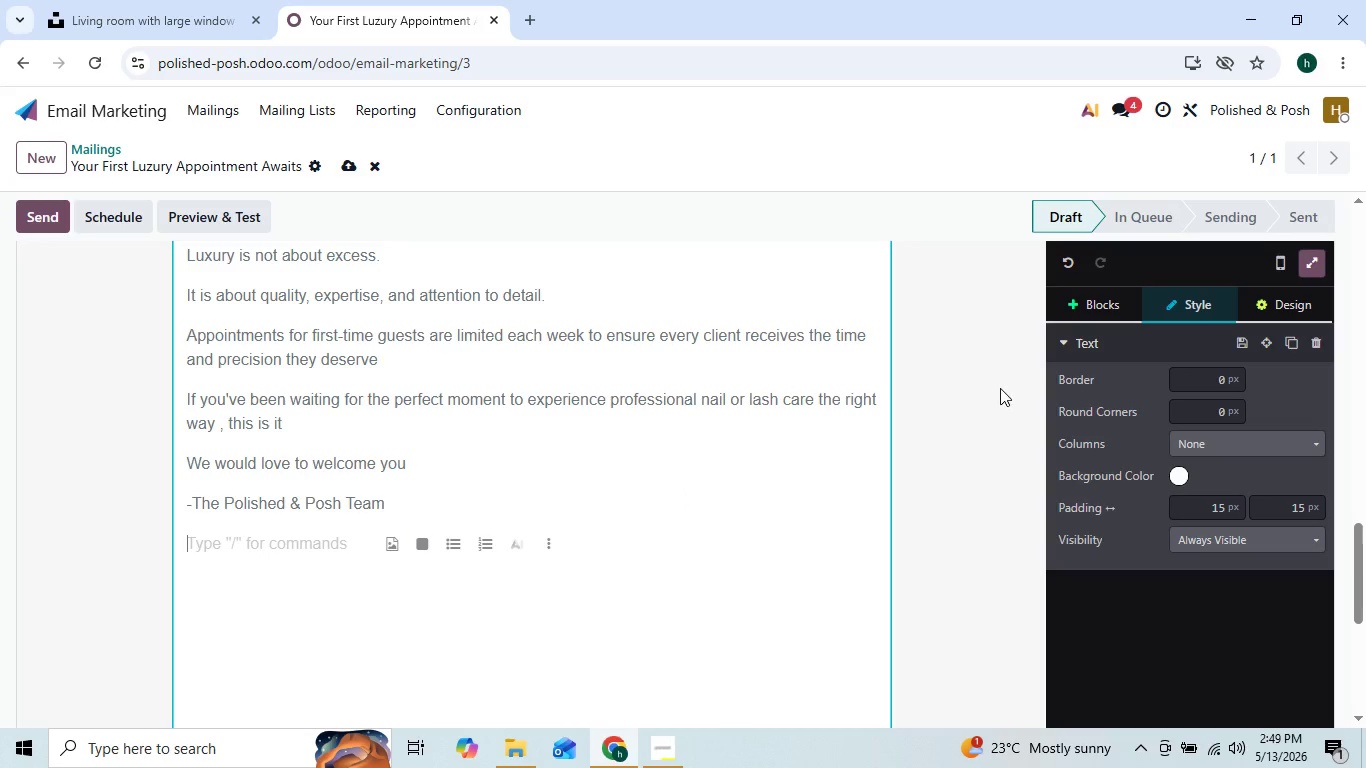 
wait(5.94)
 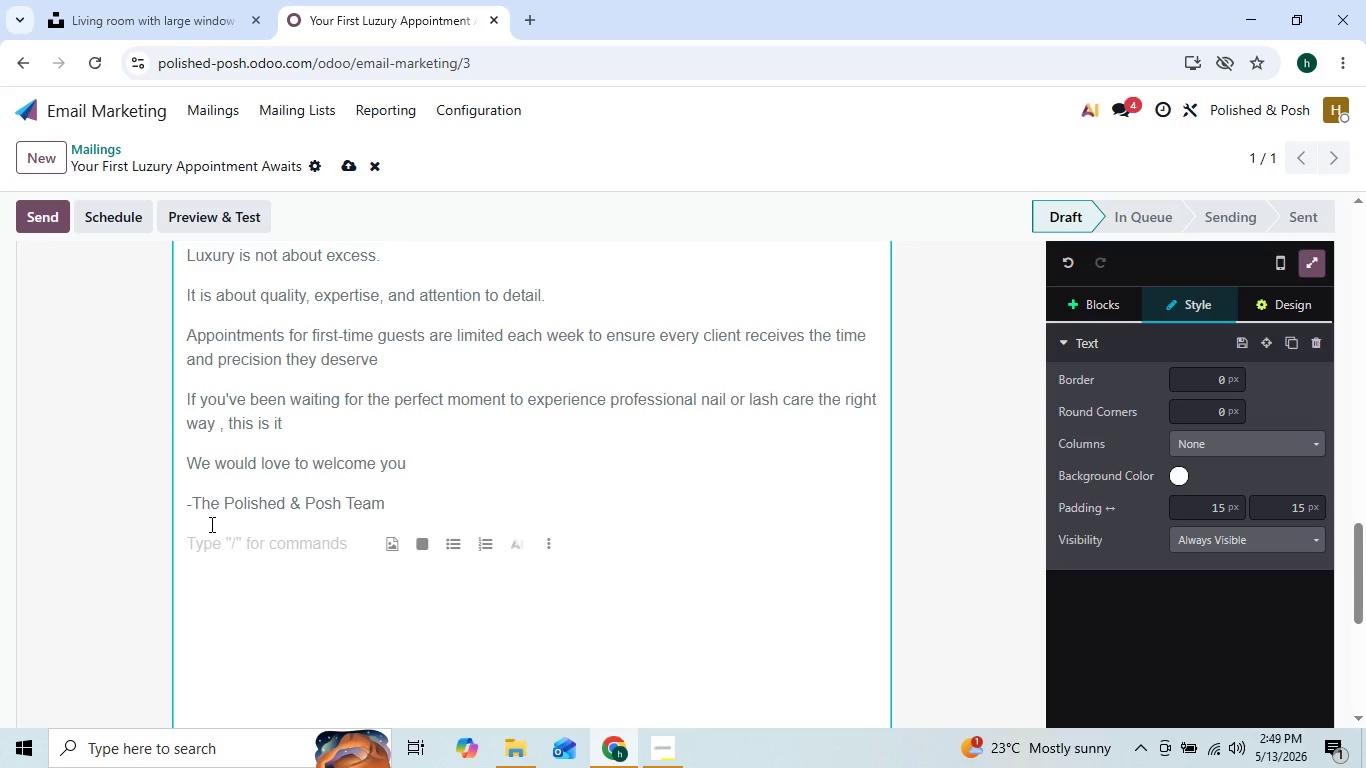 
left_click([1097, 295])
 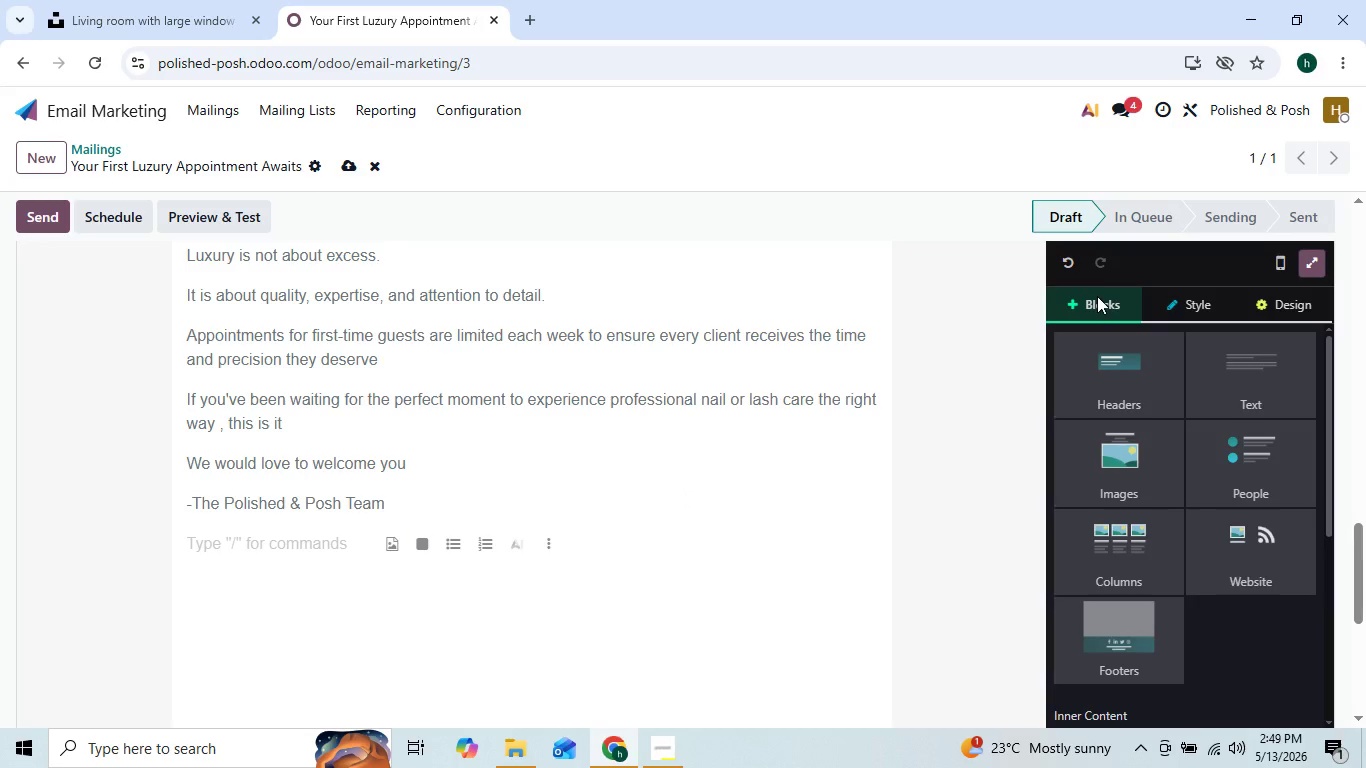 
left_click([1097, 296])
 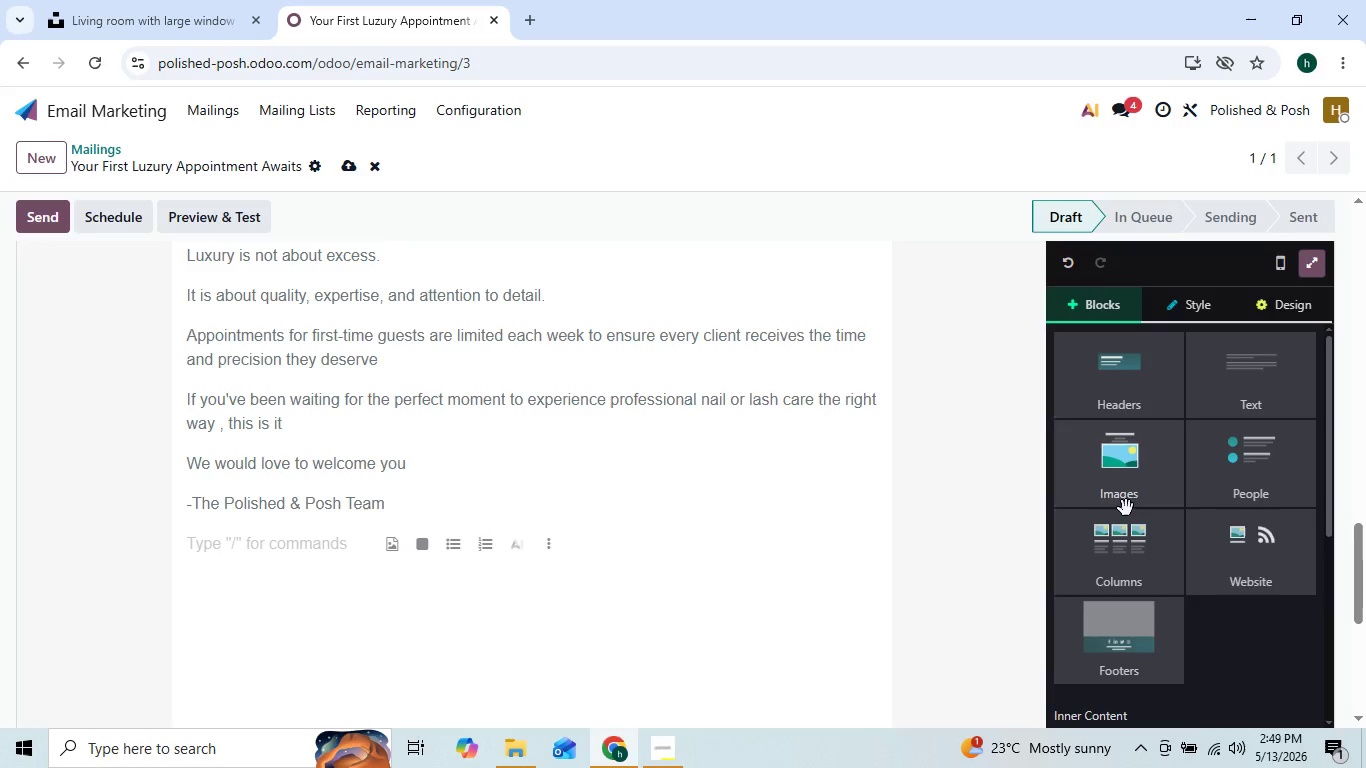 
mouse_move([1138, 553])
 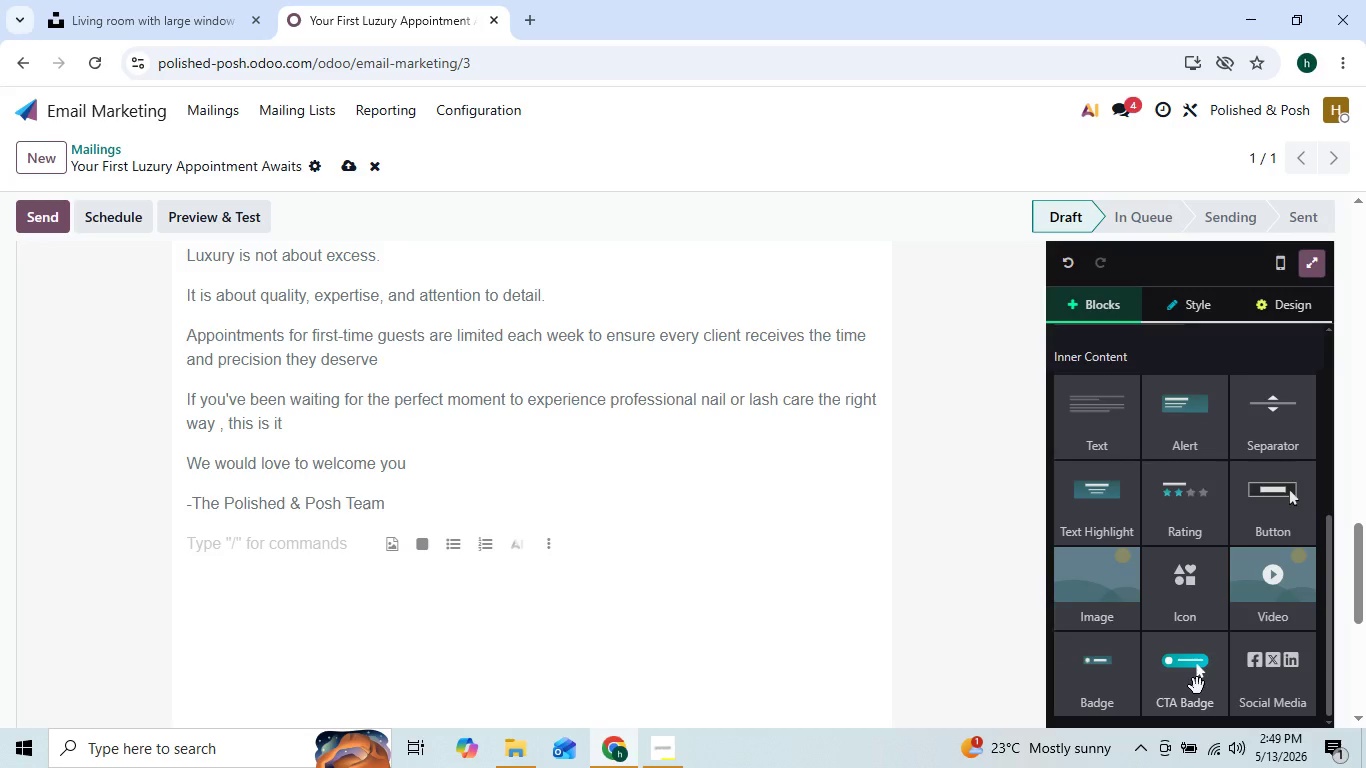 
left_click_drag(start_coordinate=[1197, 686], to_coordinate=[729, 564])
 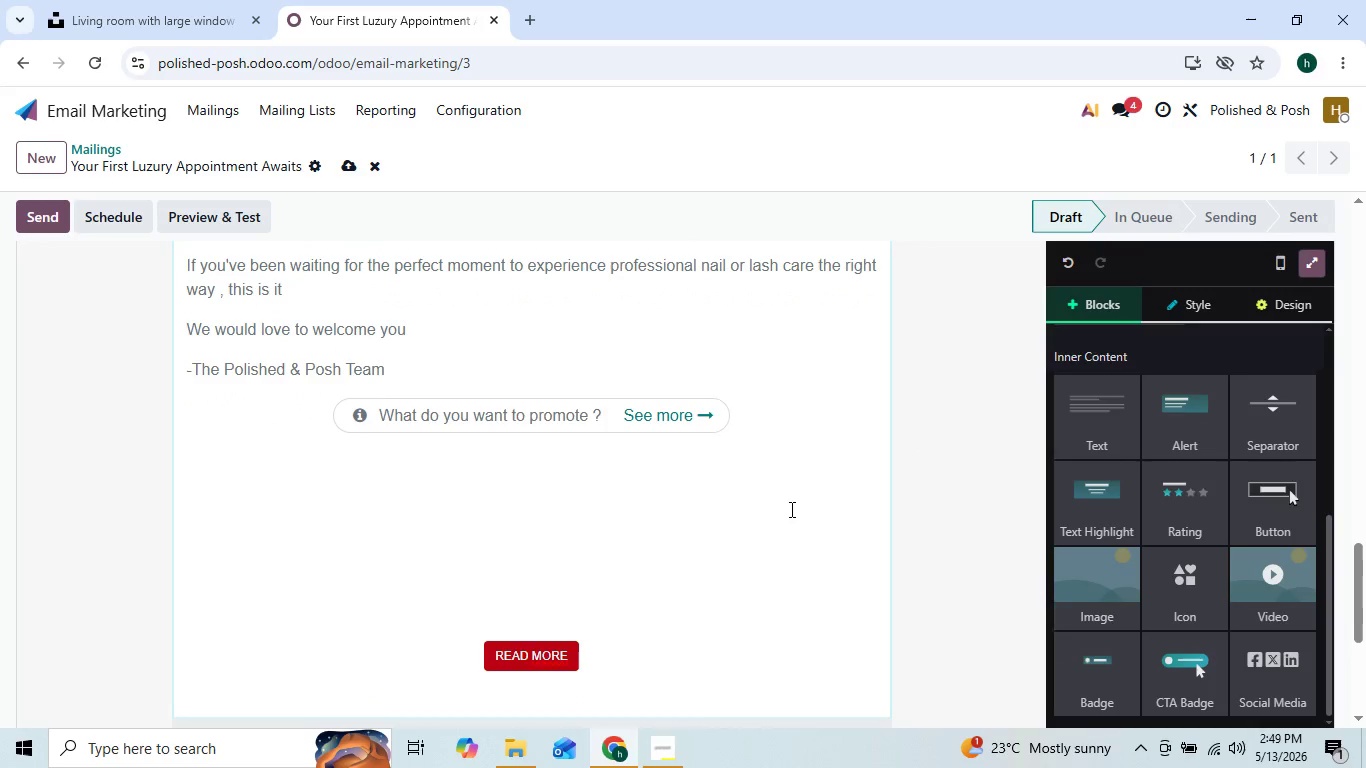 
left_click([274, 594])
 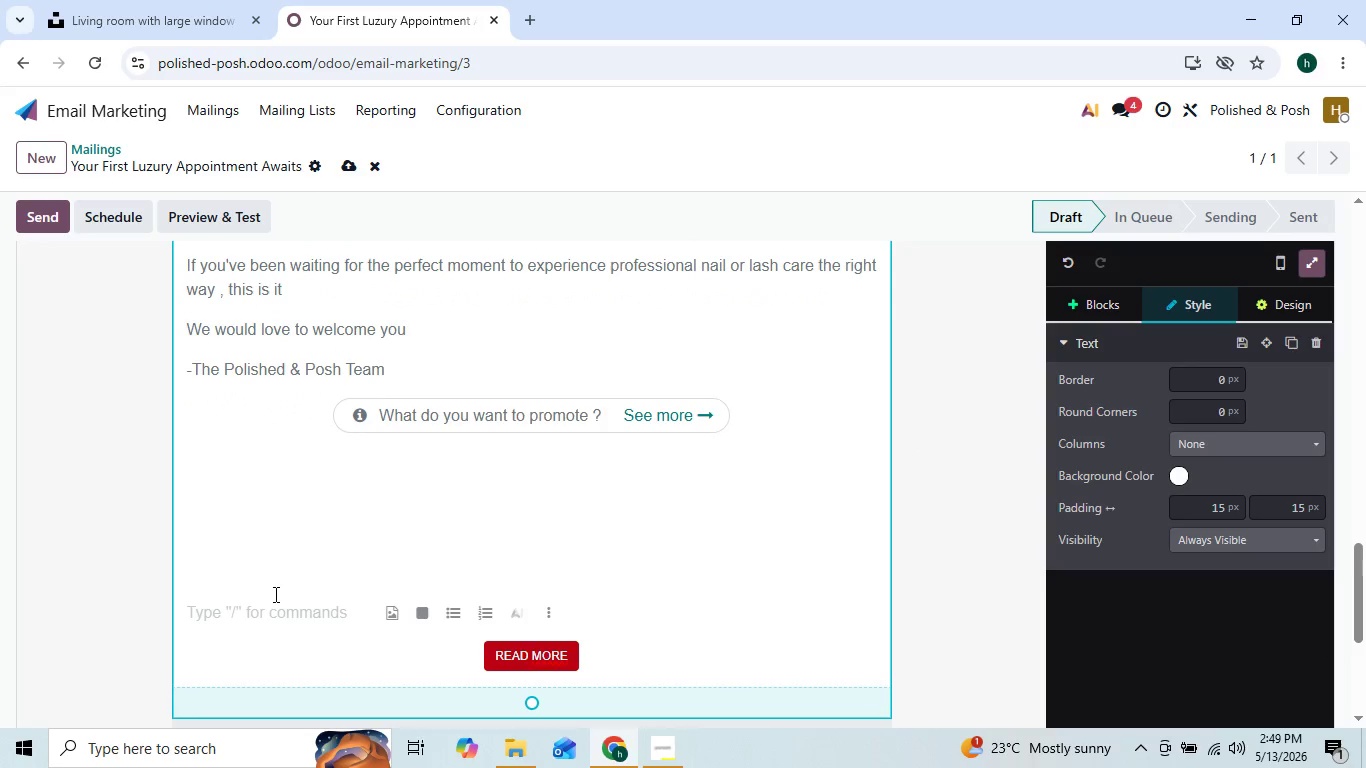 
key(Backspace)
 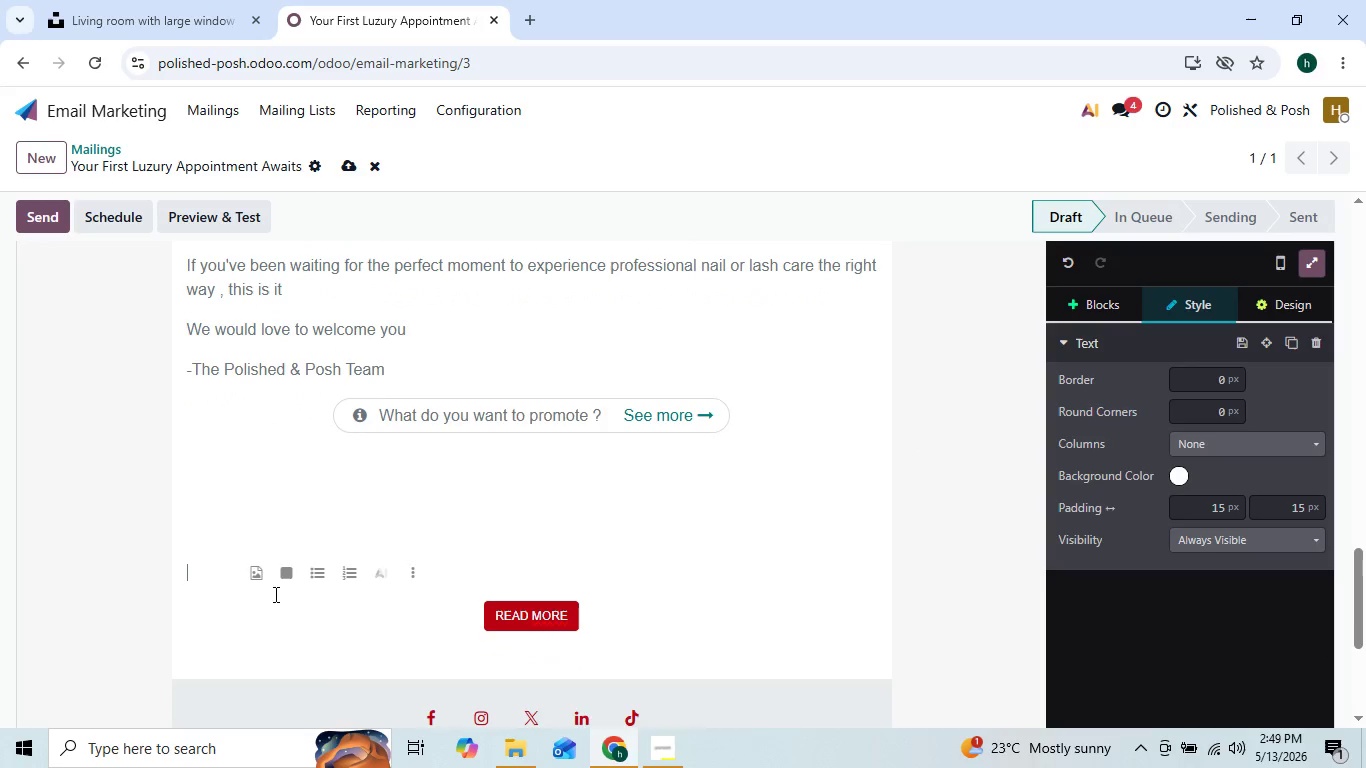 
key(Backspace)
 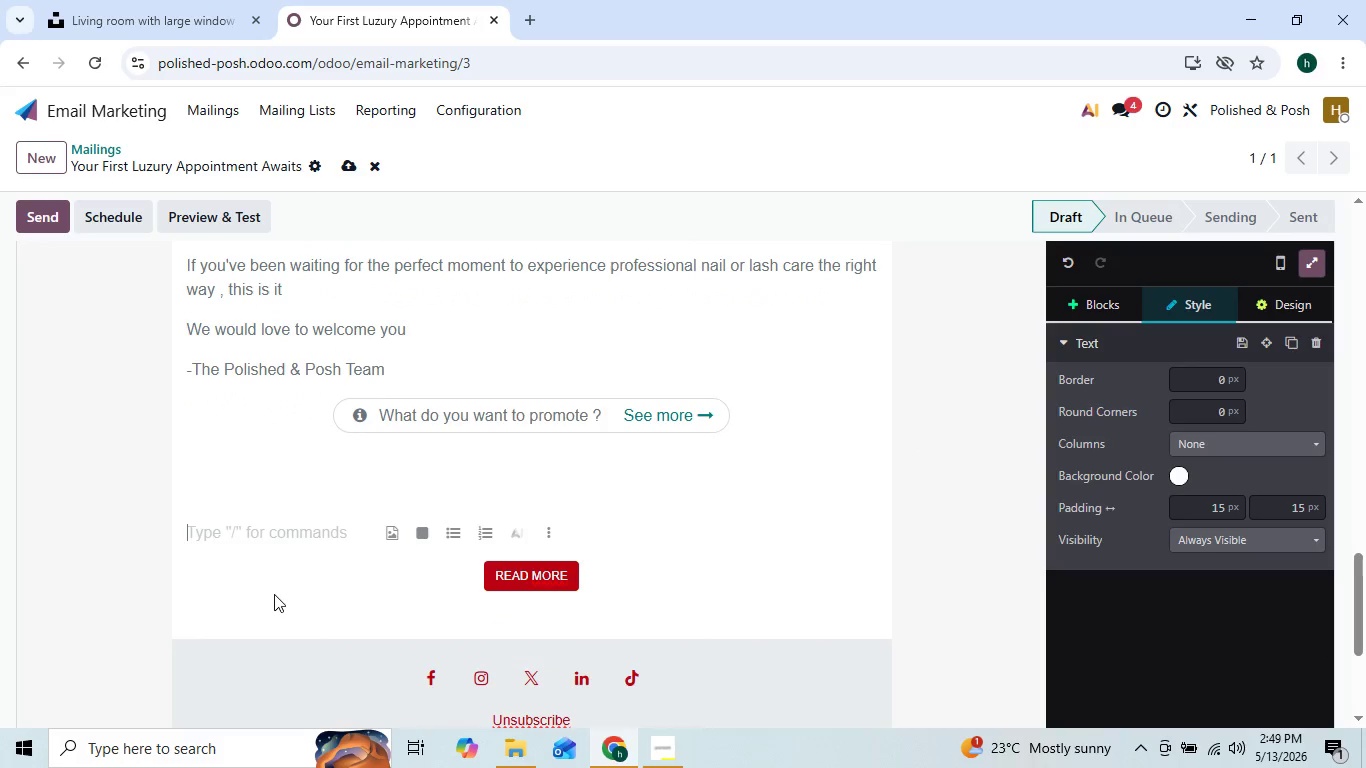 
key(Backspace)
 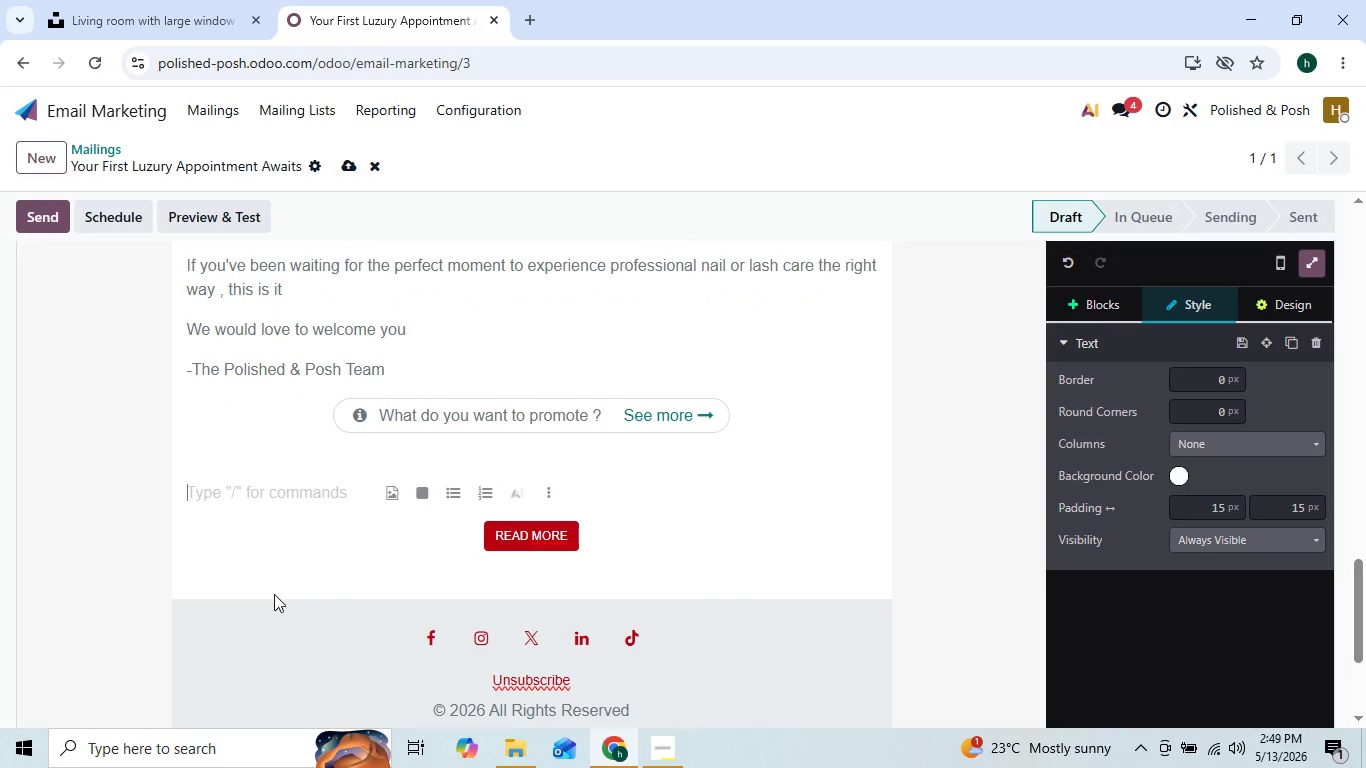 
key(Backspace)
 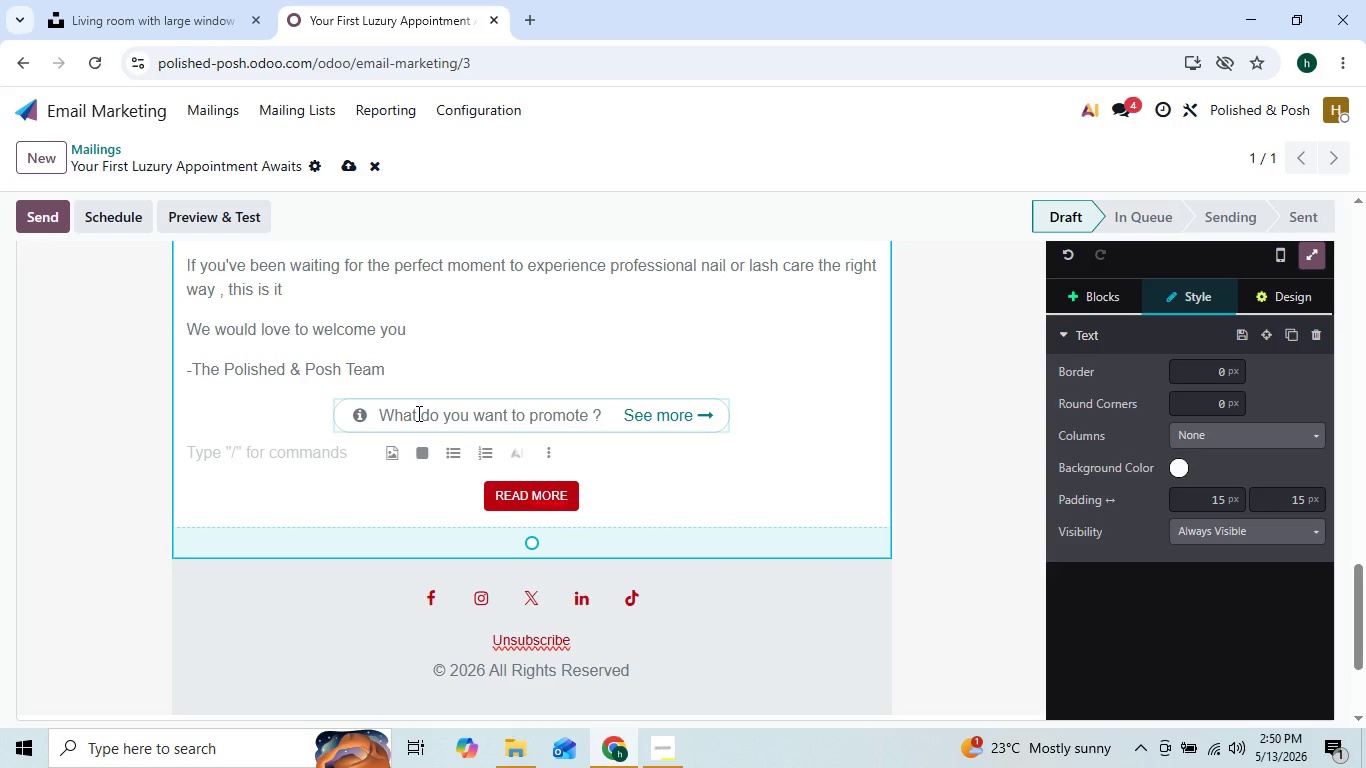 
wait(10.09)
 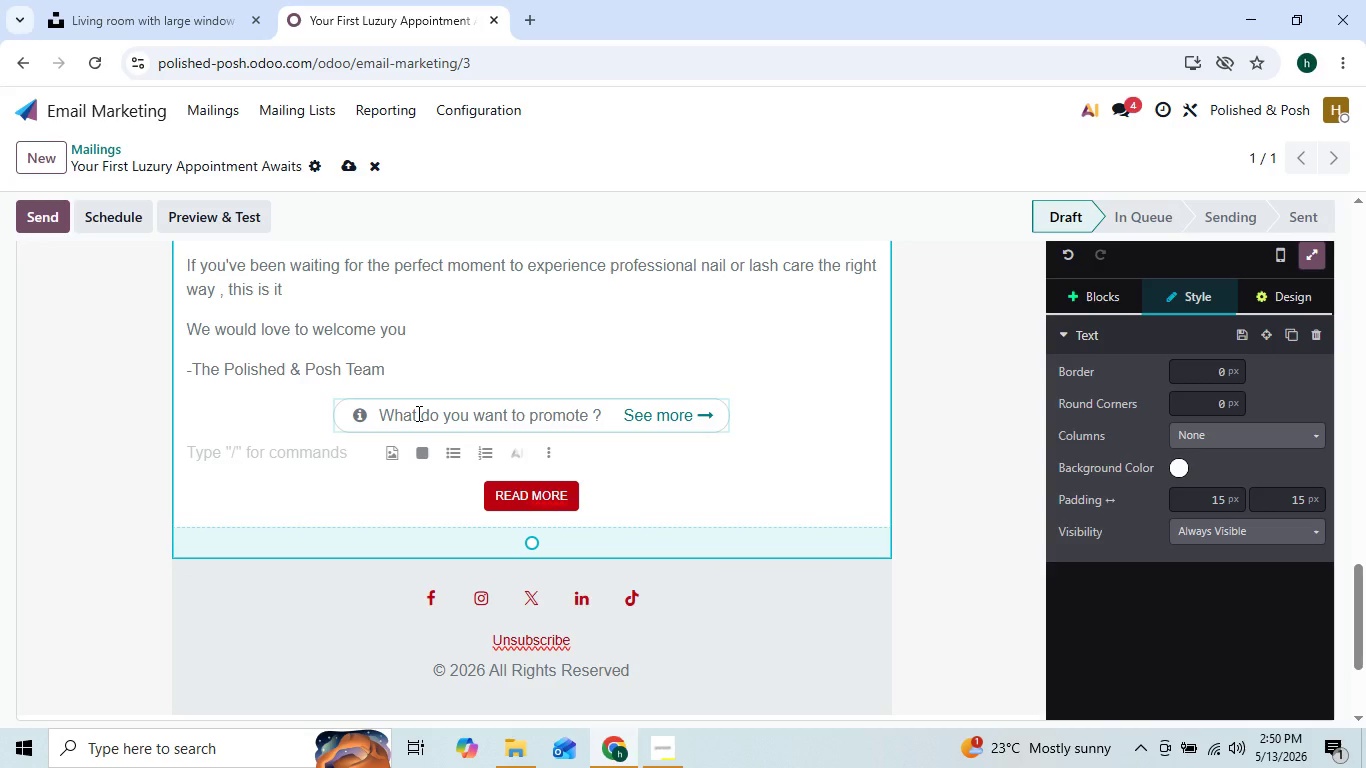 
left_click([690, 416])
 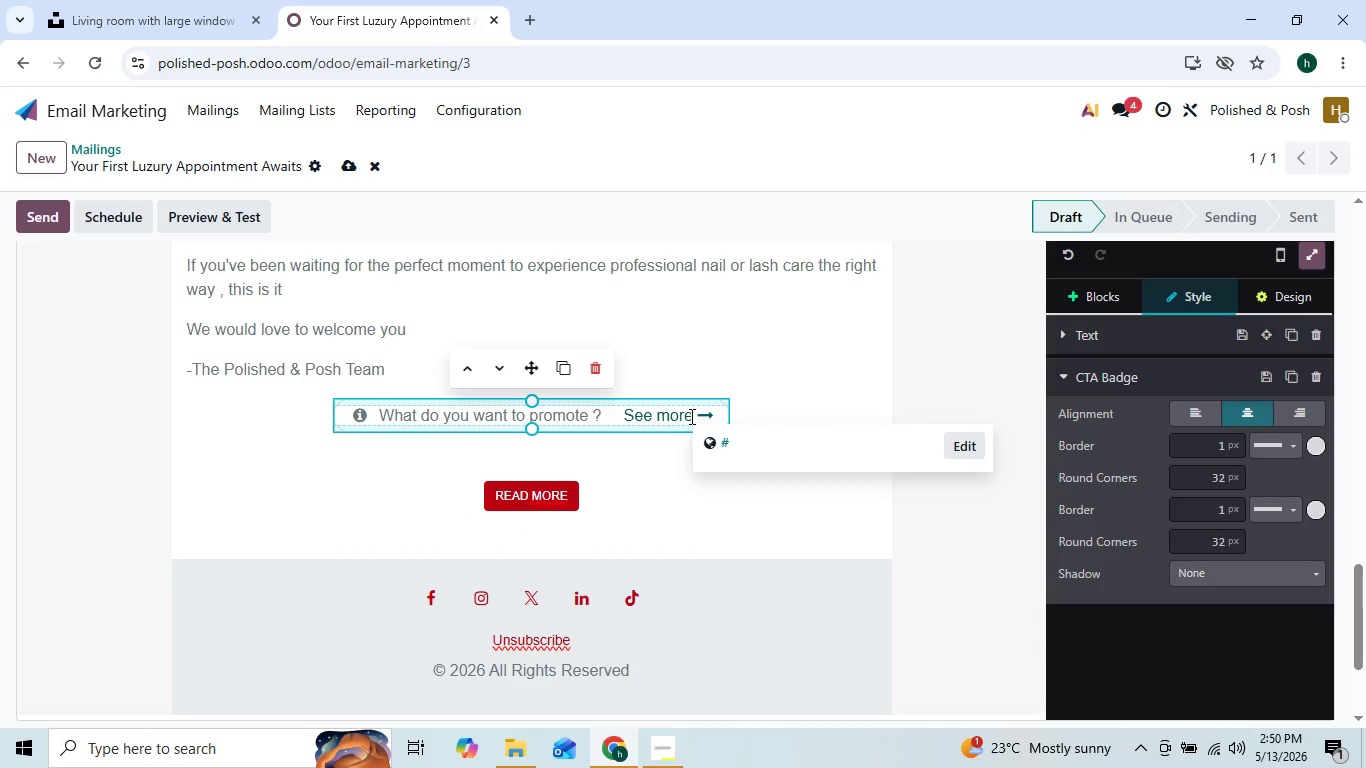 
key(Backspace)
 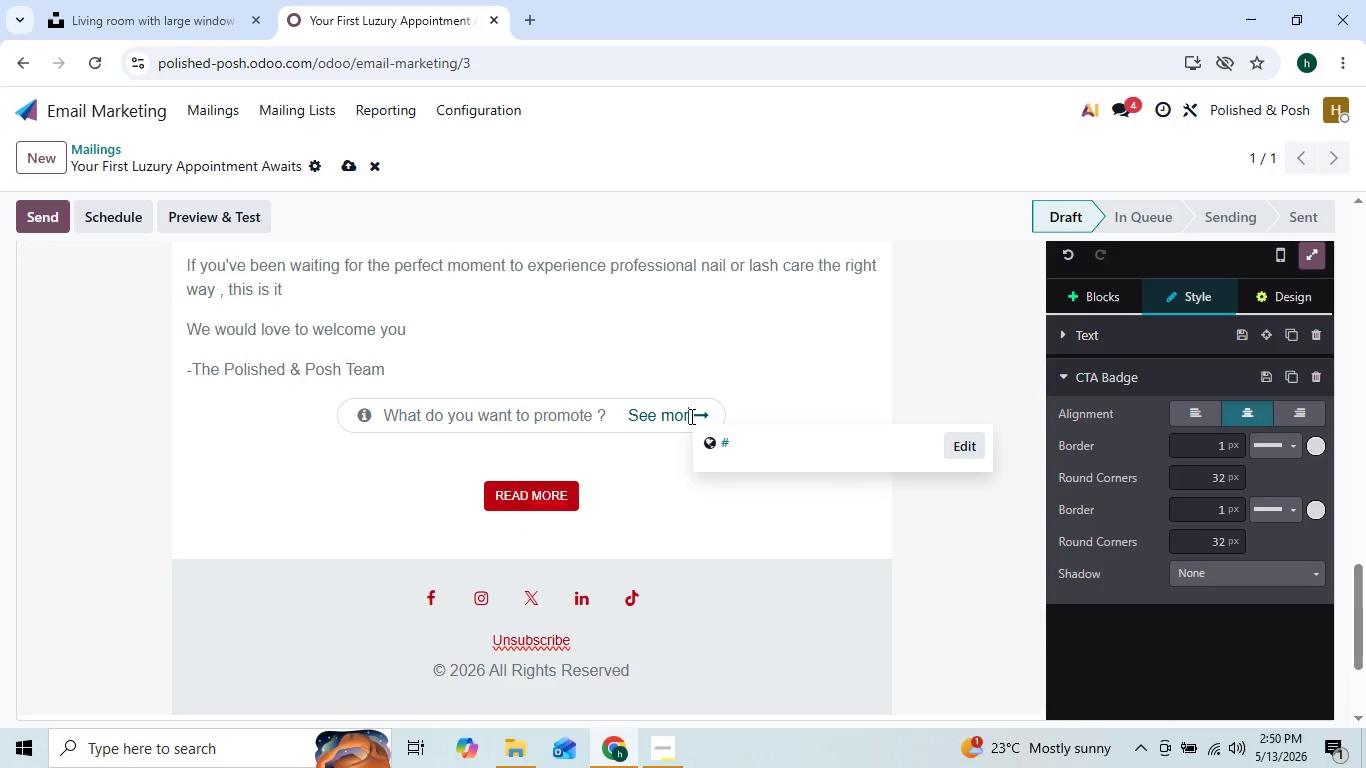 
key(Backspace)
 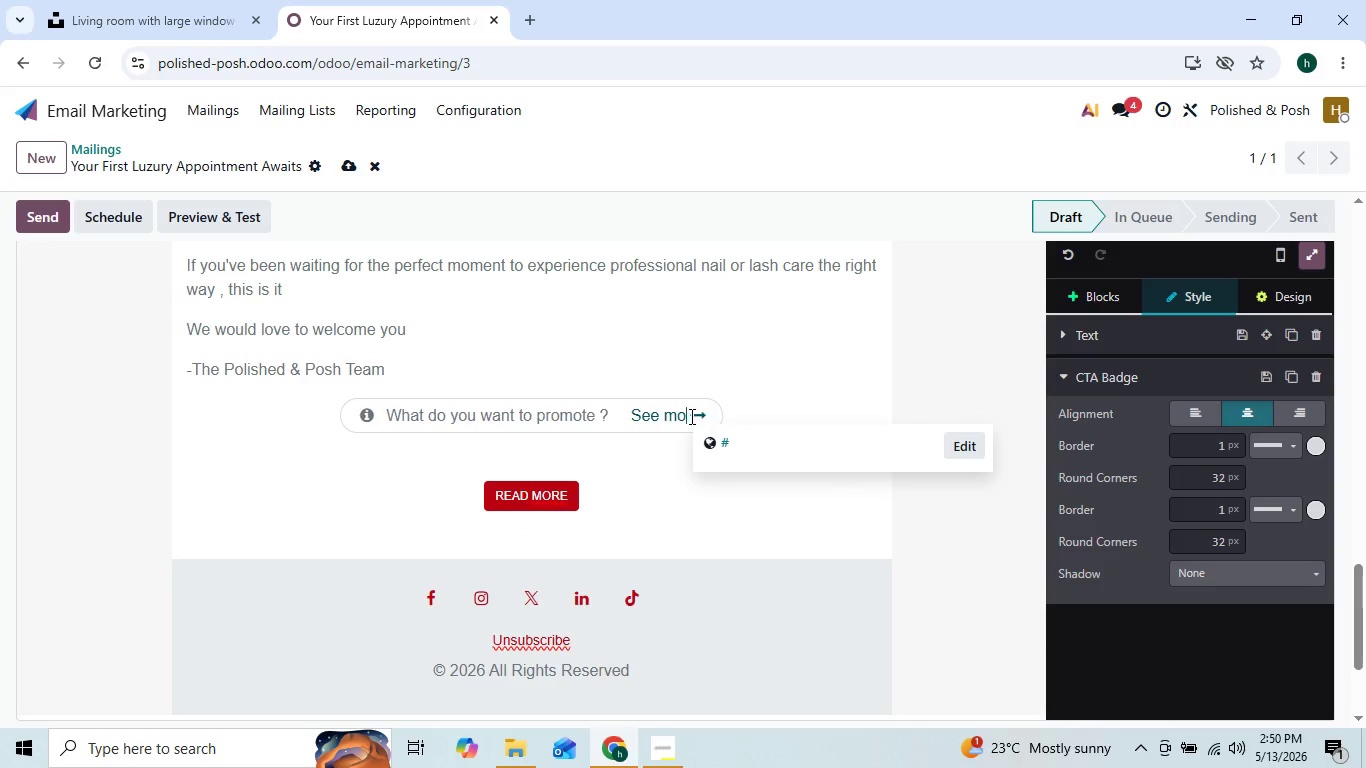 
key(Backspace)
 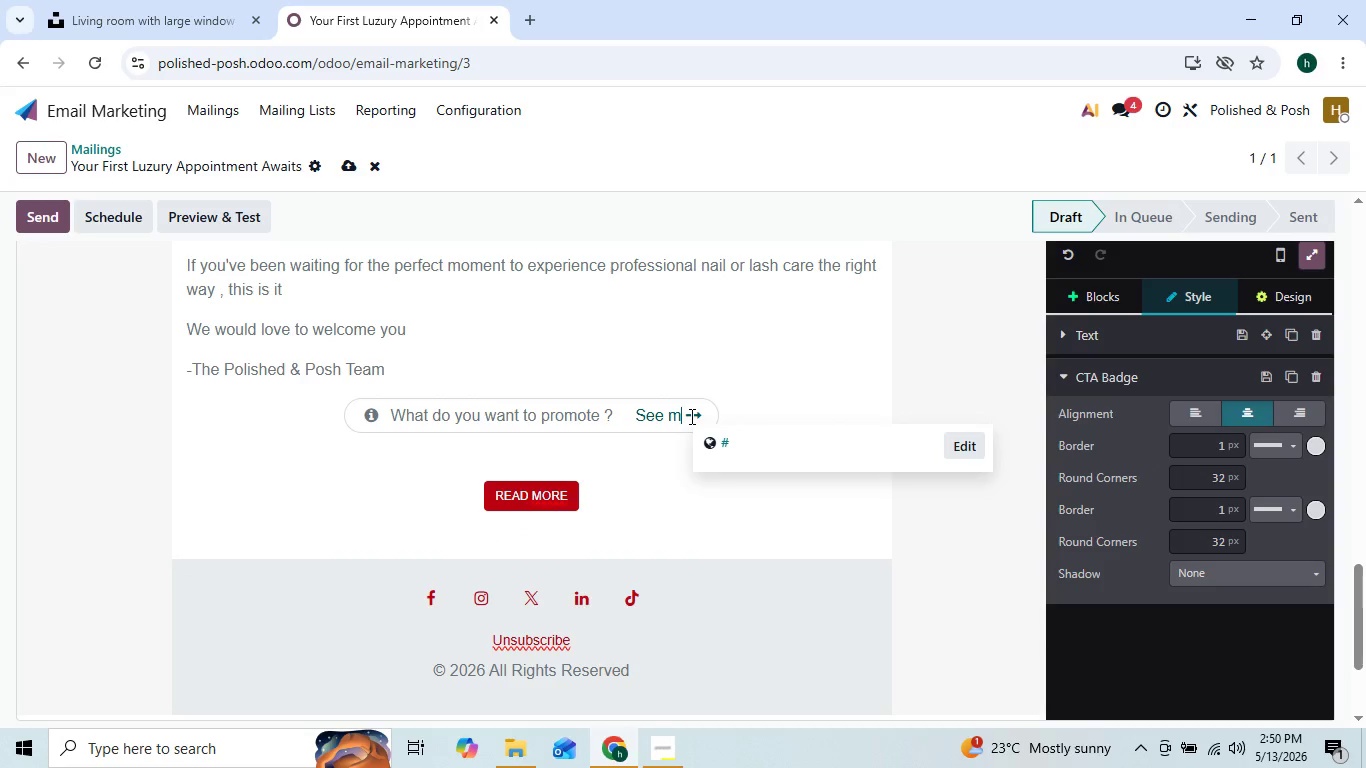 
key(Backspace)
 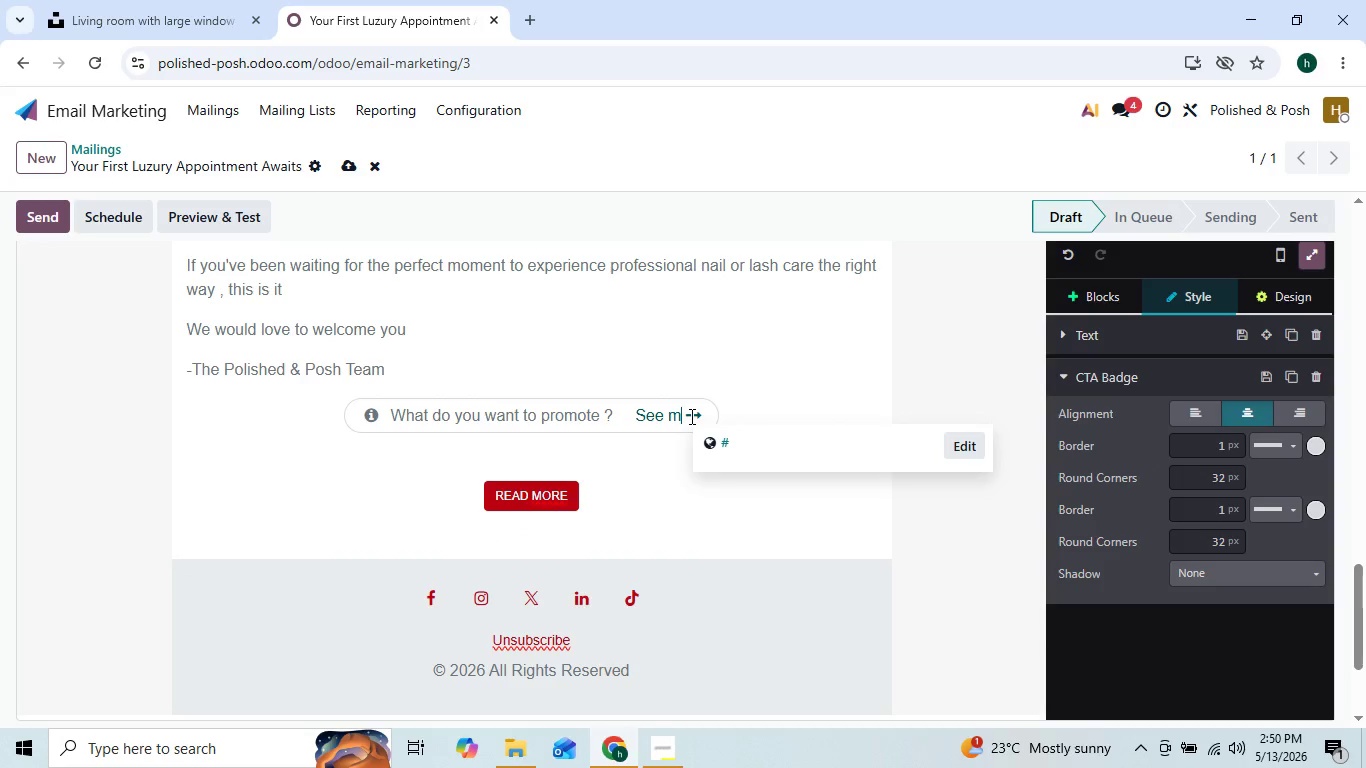 
key(Backspace)
 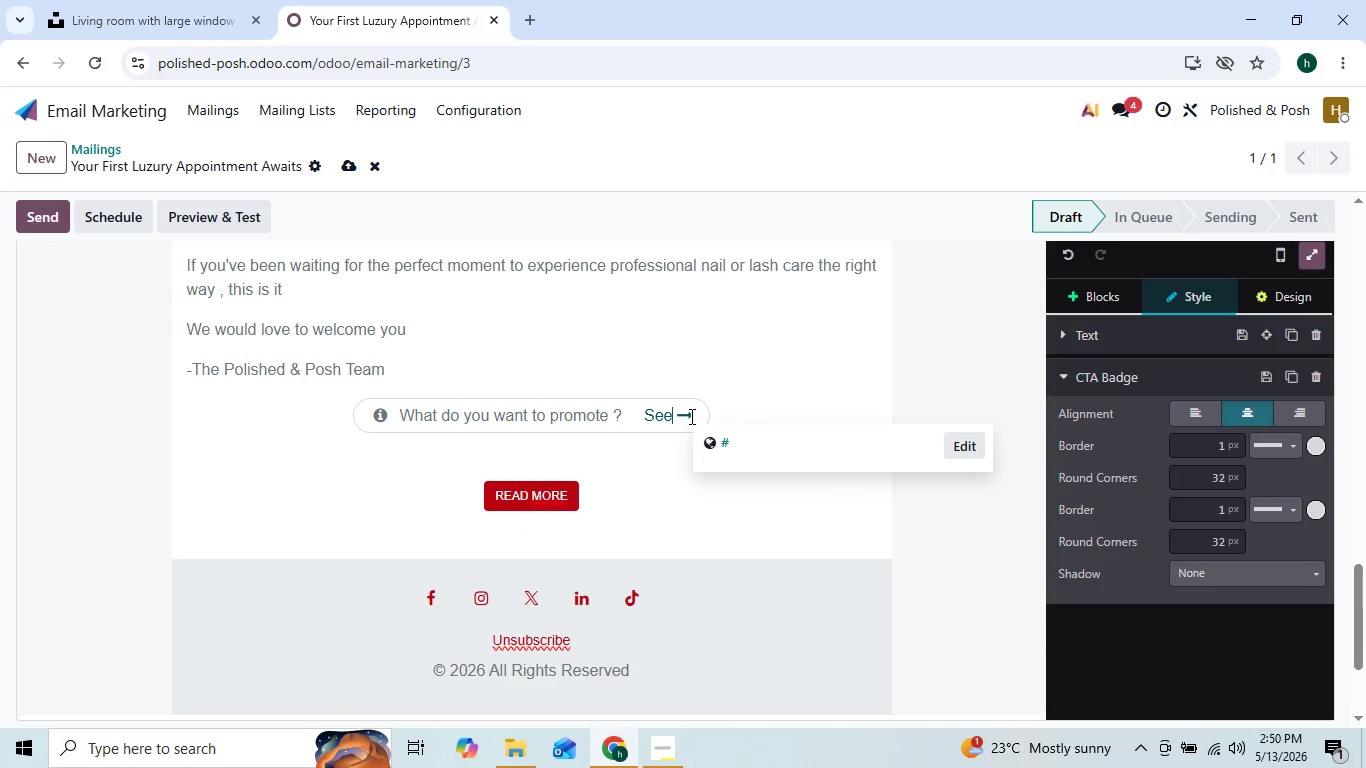 
key(Backspace)
 